 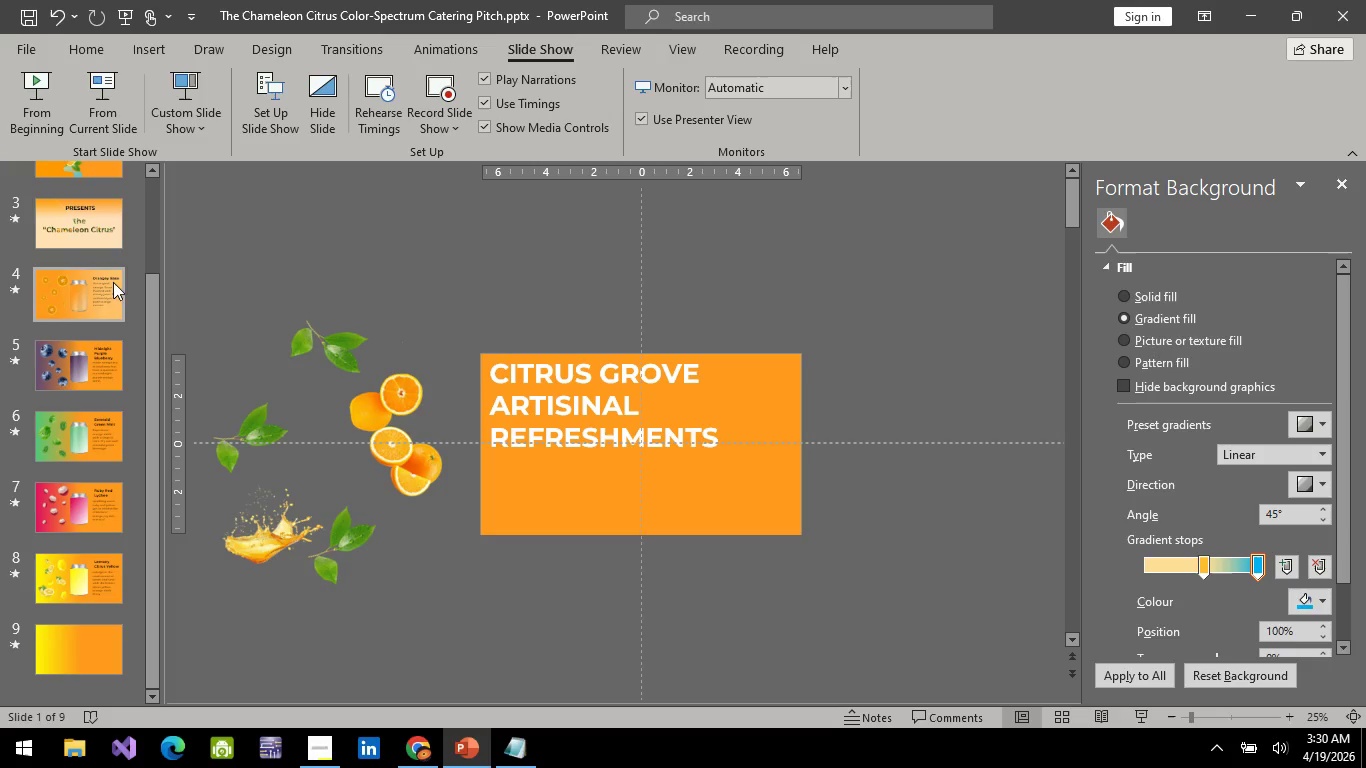 
left_click([76, 651])
 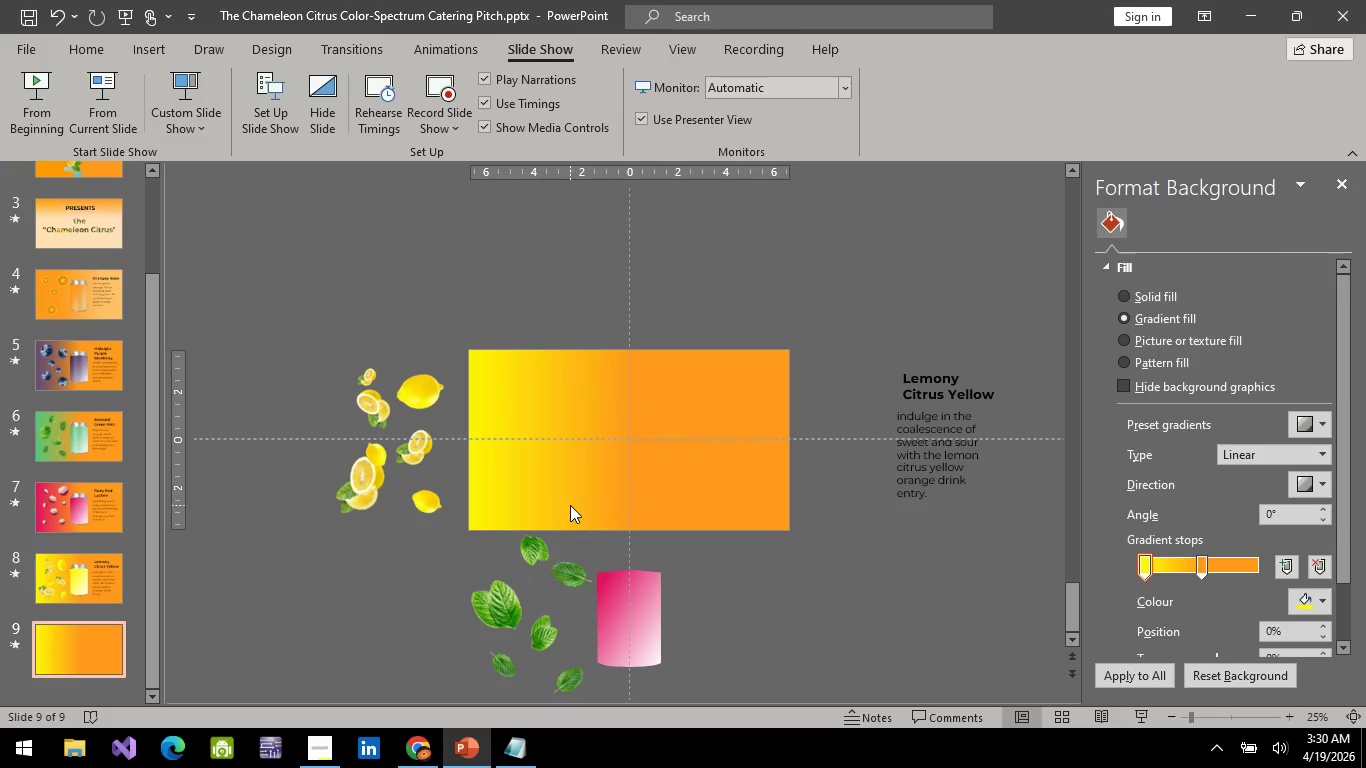 
left_click([608, 474])
 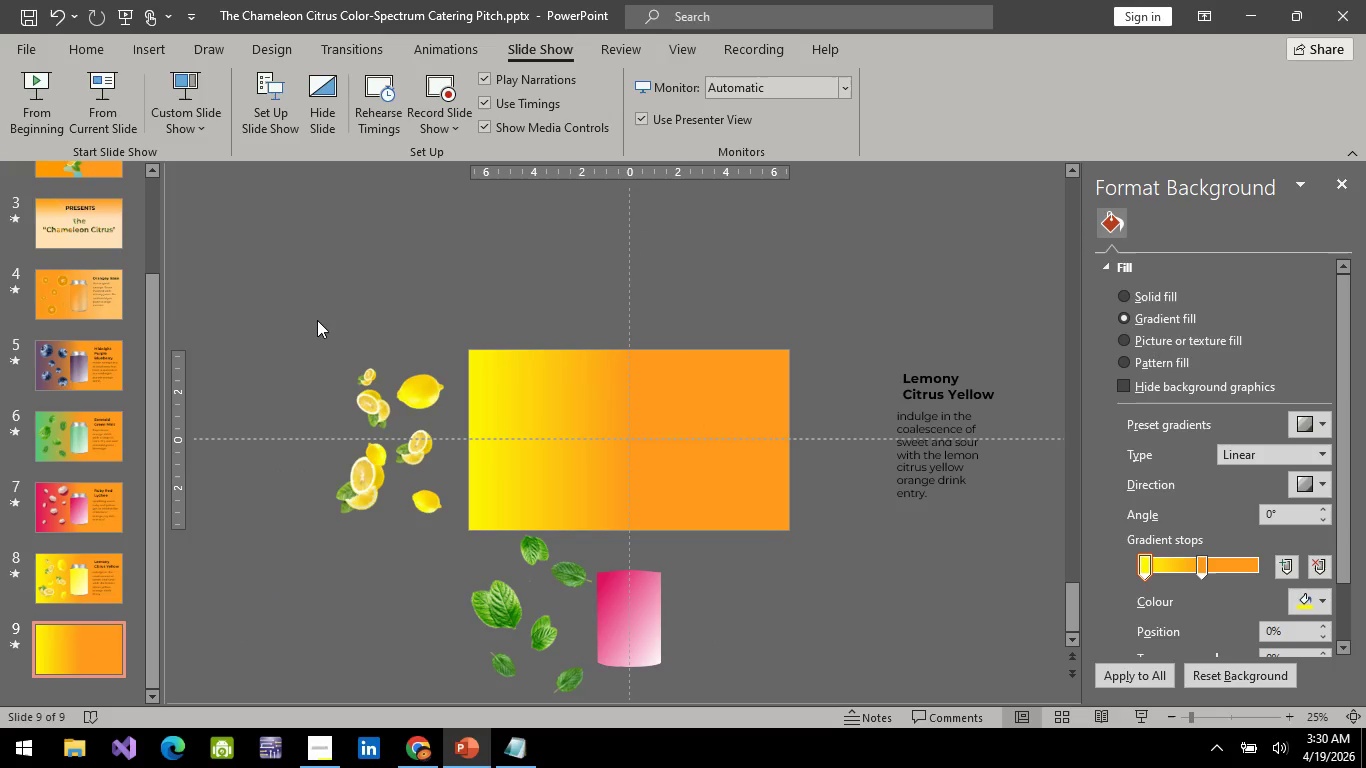 
left_click_drag(start_coordinate=[314, 315], to_coordinate=[373, 328])
 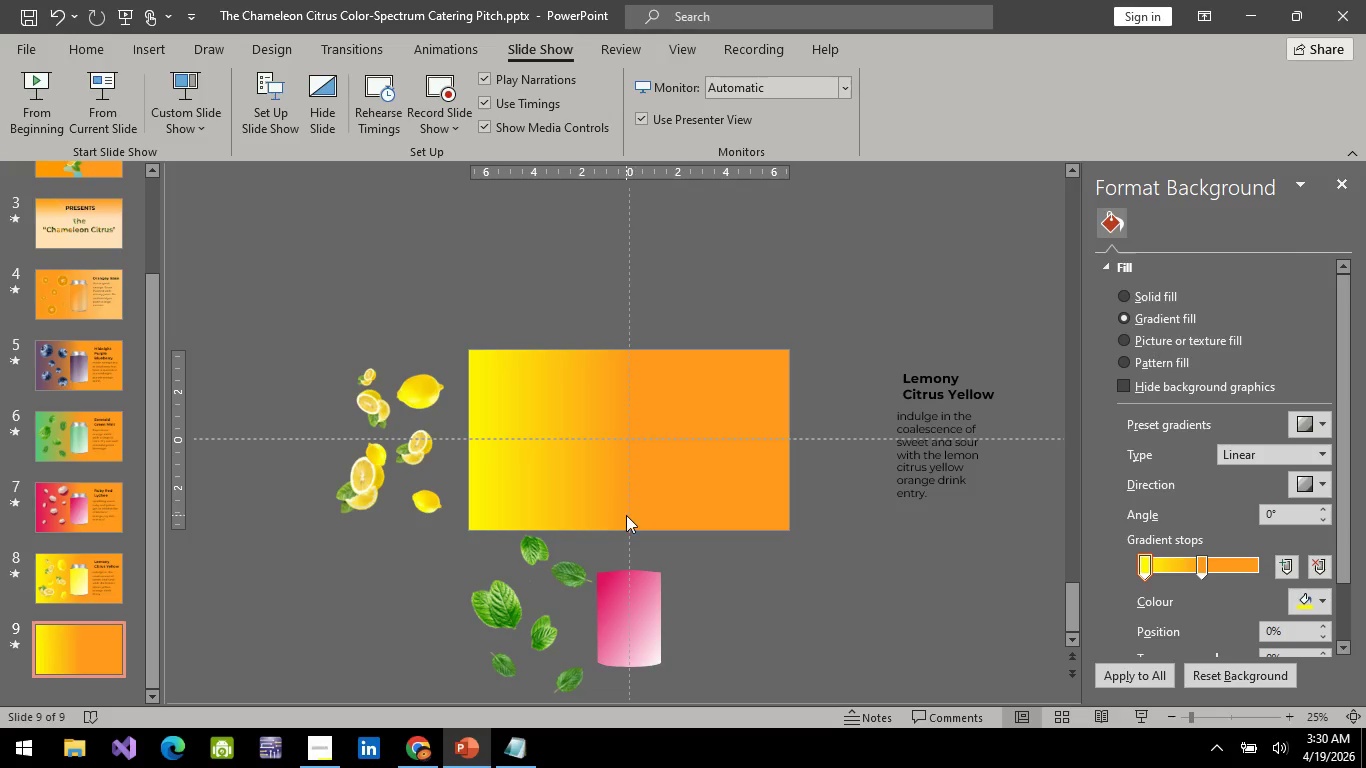 
left_click([626, 515])
 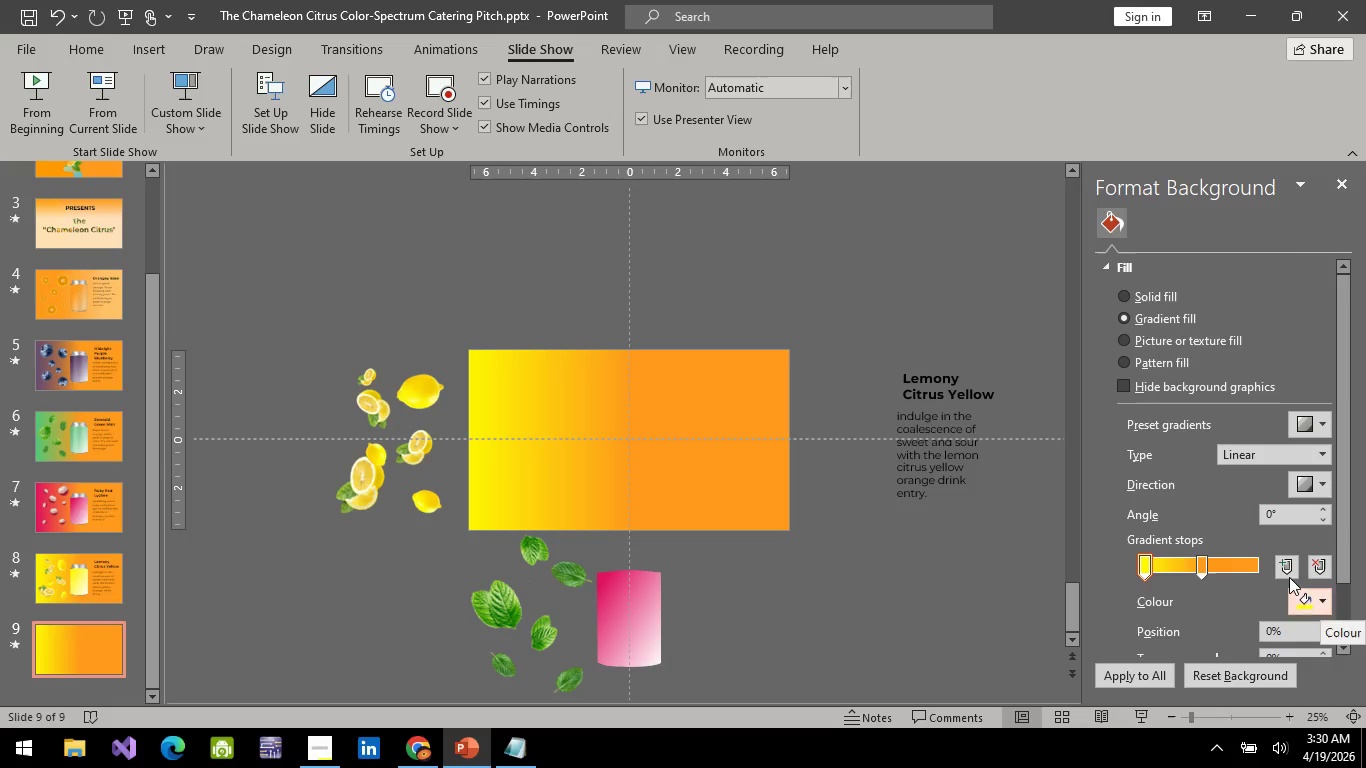 
scroll: coordinate [90, 358], scroll_direction: up, amount: 10.0
 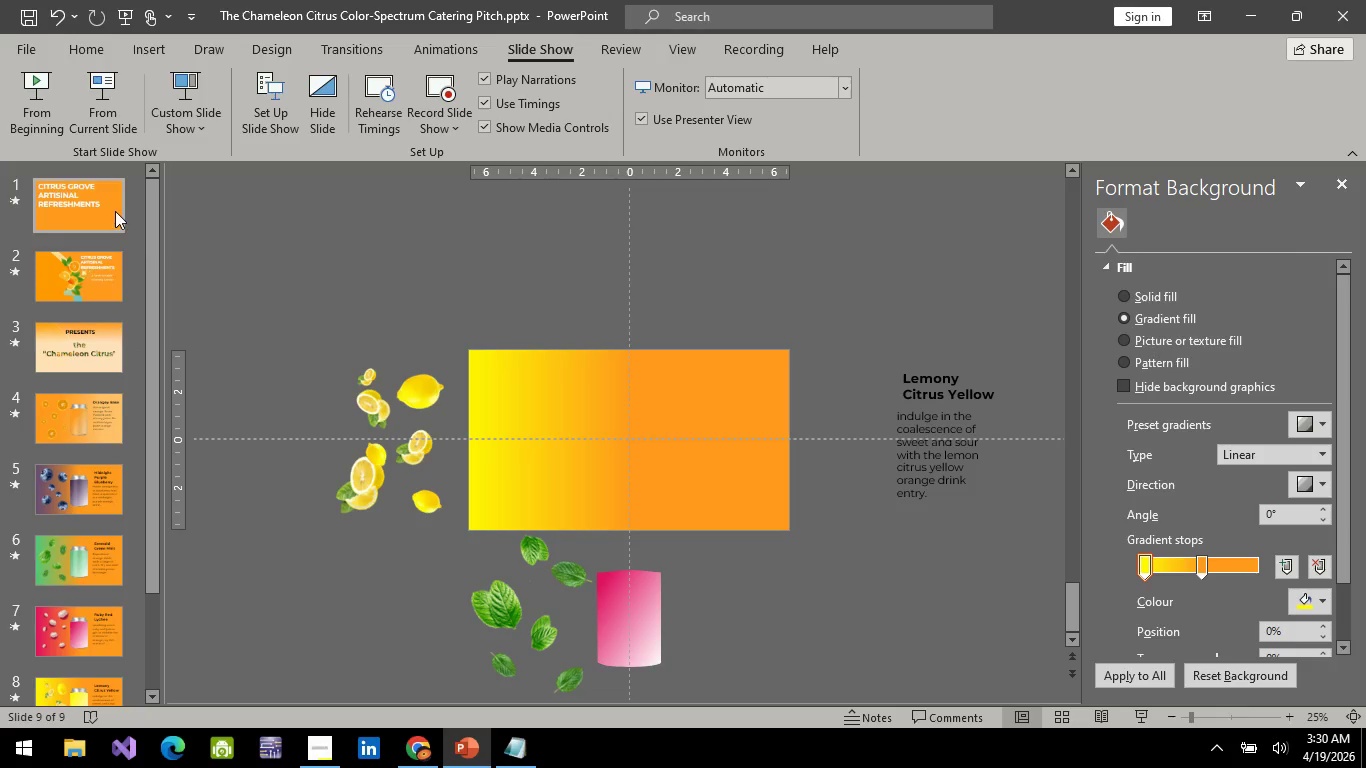 
left_click([115, 211])
 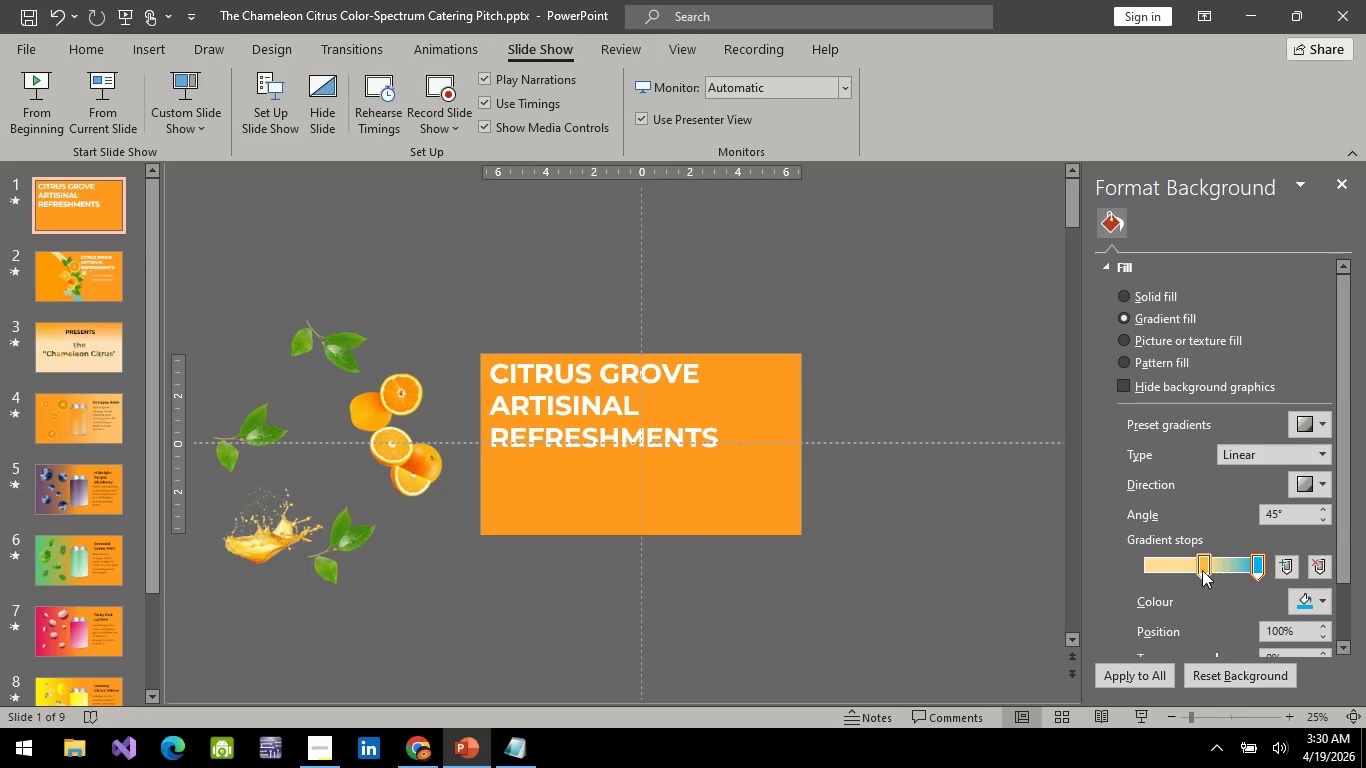 
left_click([1202, 562])
 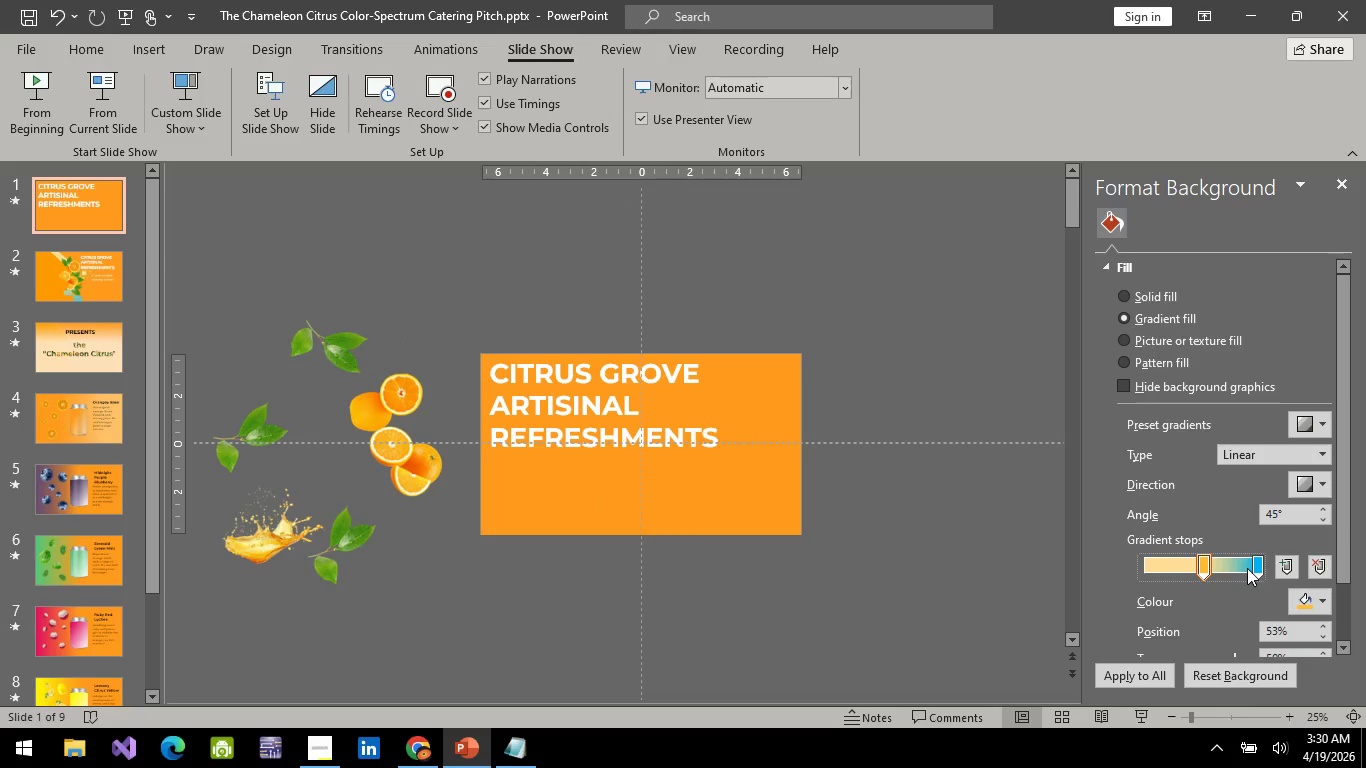 
key(Control+C)
 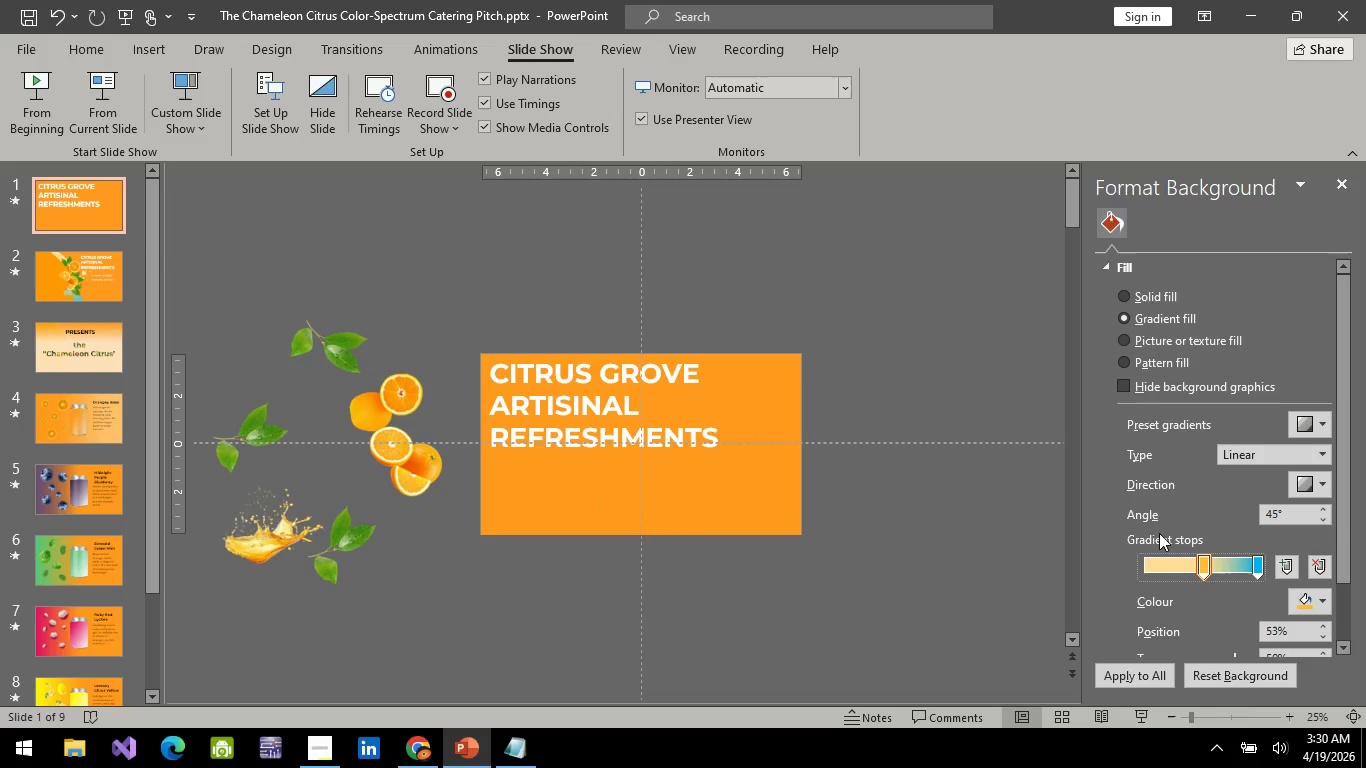 
key(Control+C)
 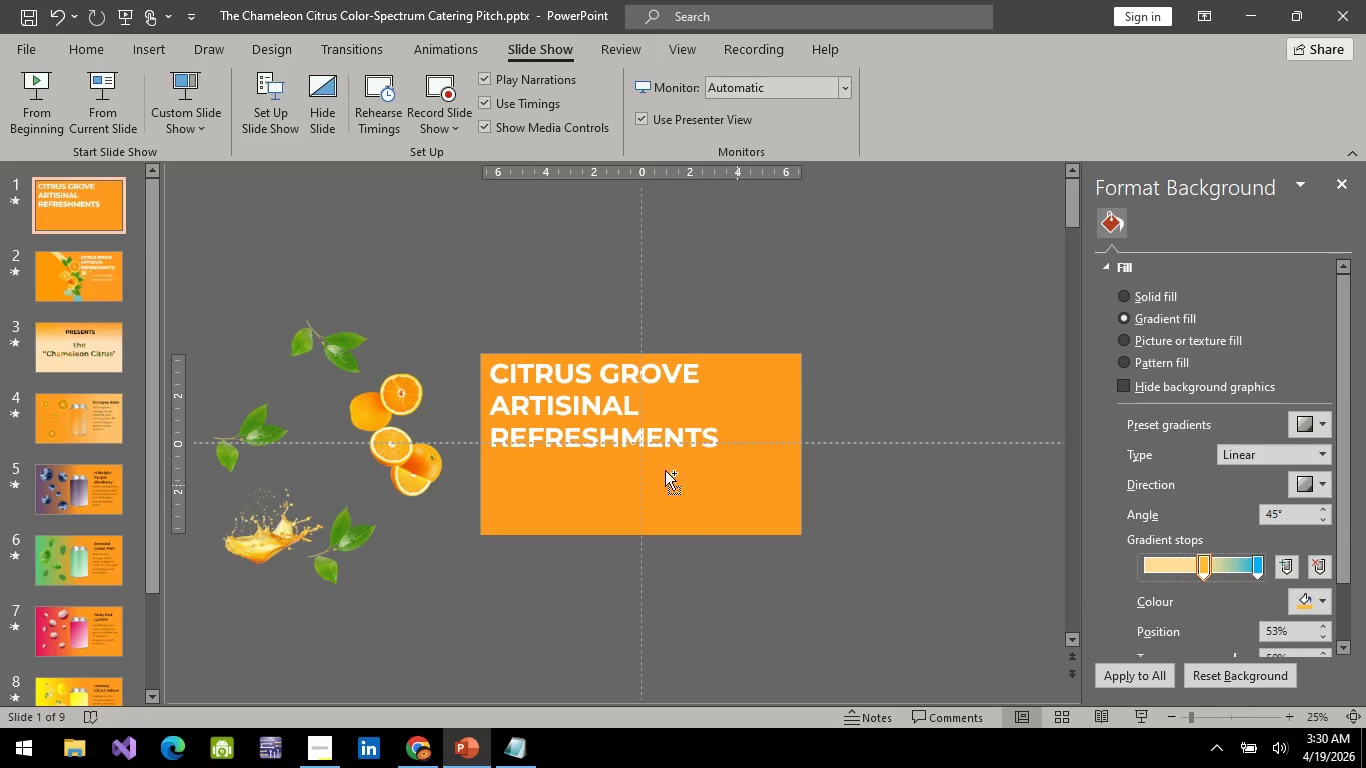 
key(Control+C)
 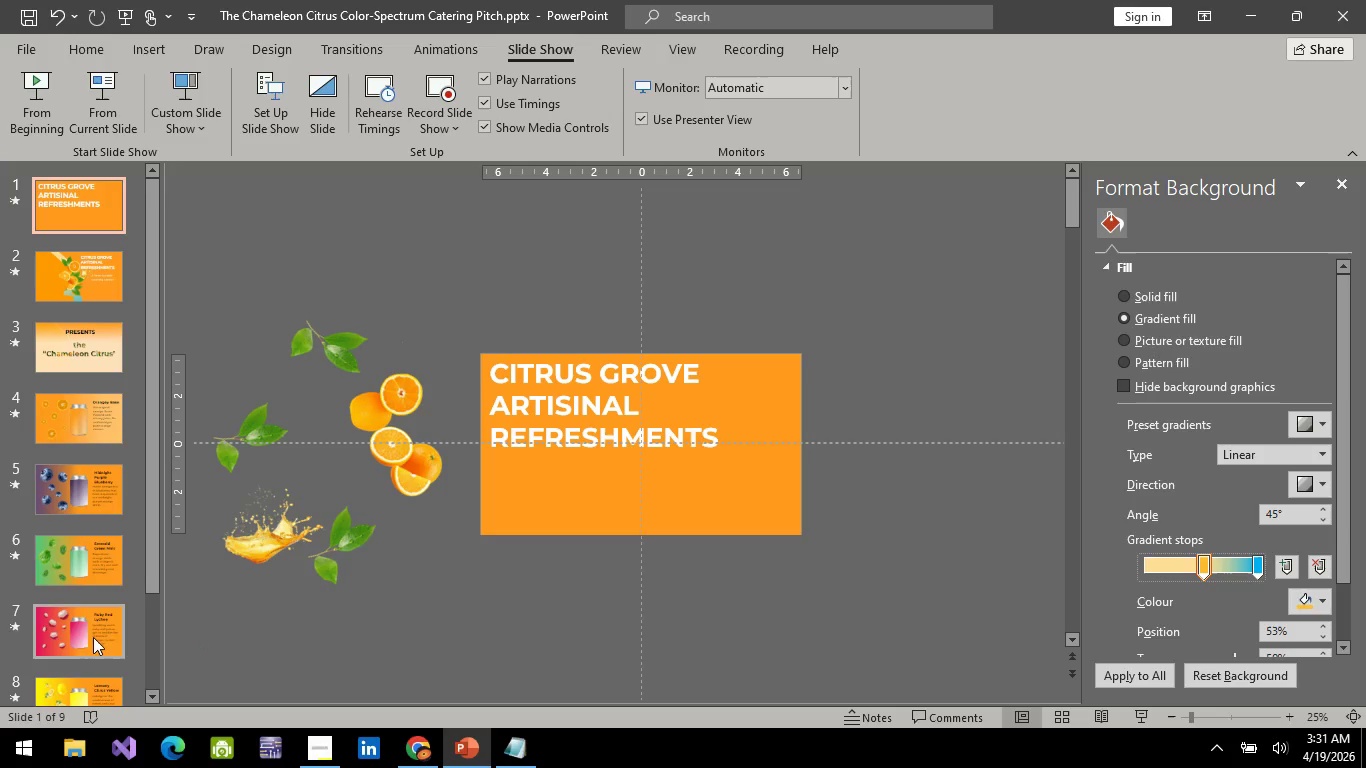 
left_click([79, 652])
 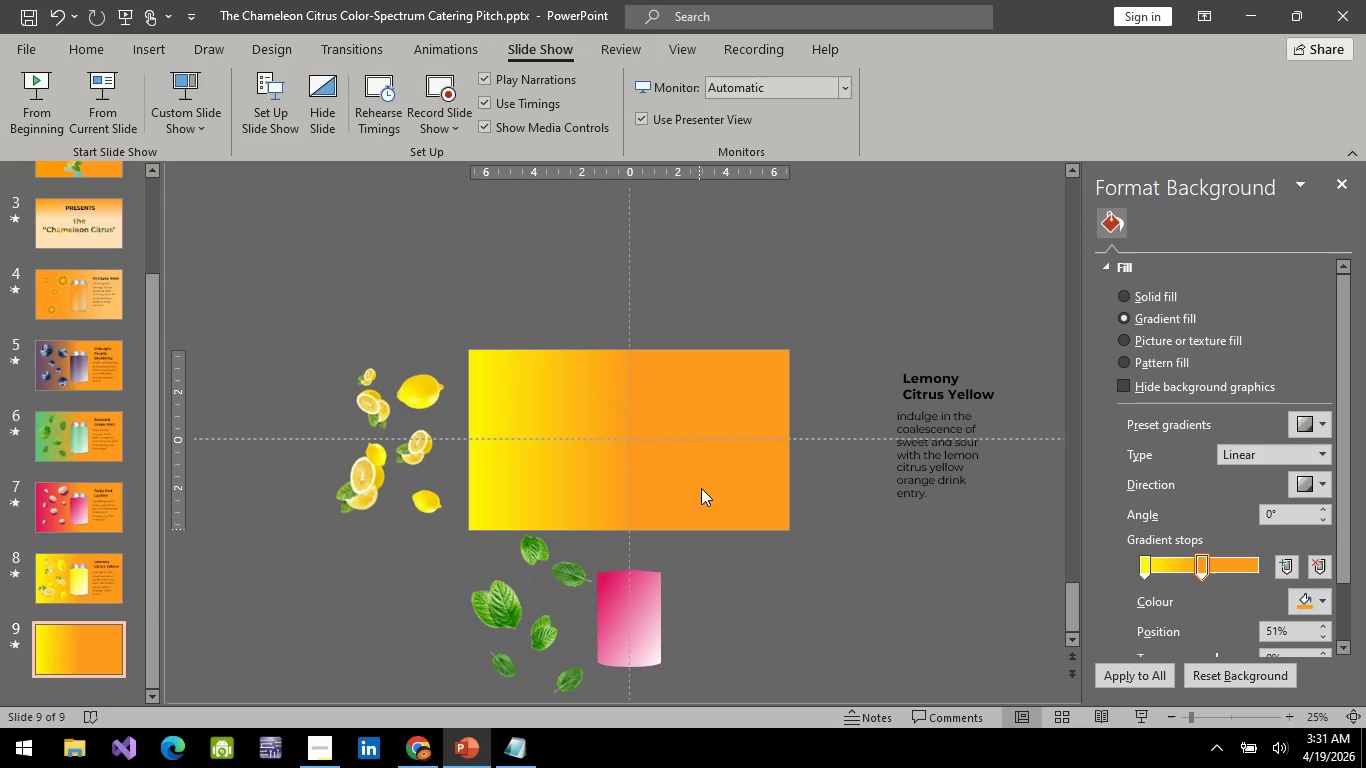 
scroll: coordinate [75, 602], scroll_direction: down, amount: 7.0
 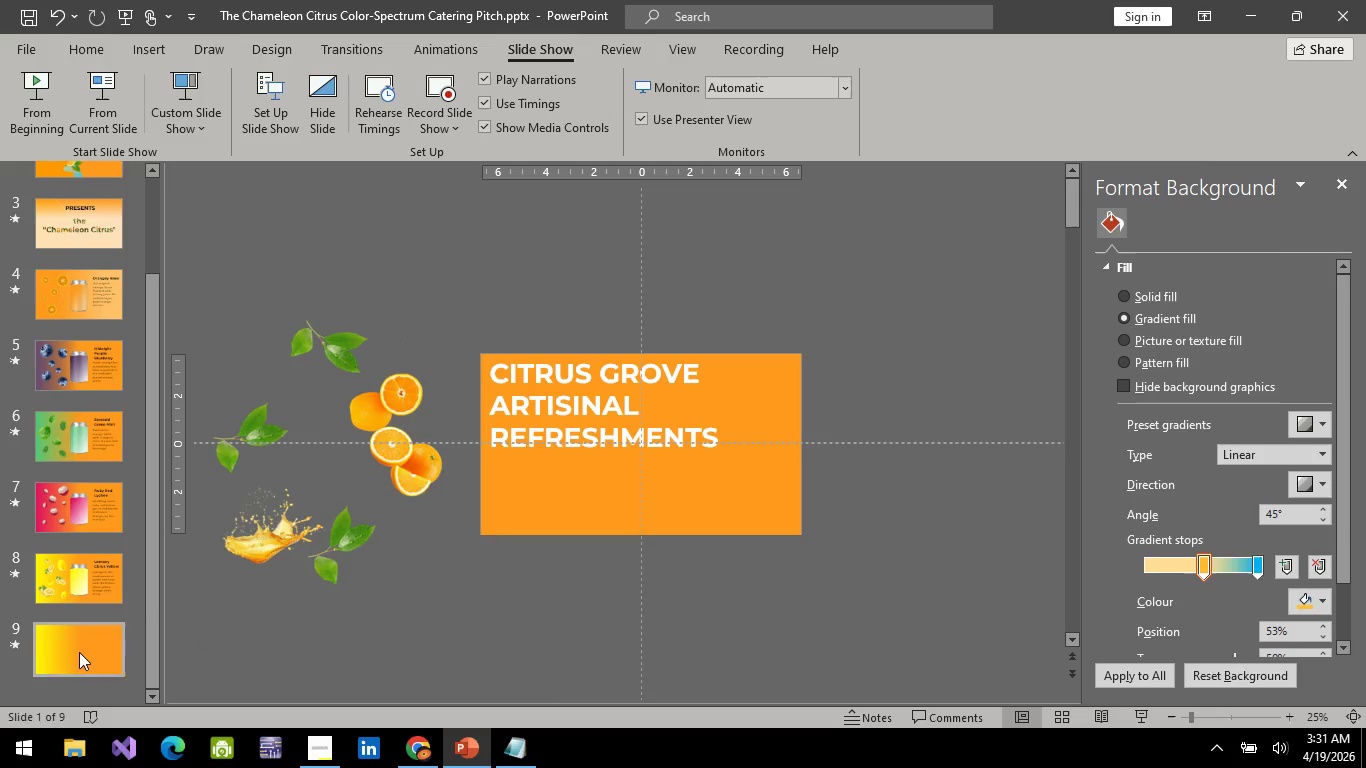 
left_click([705, 464])
 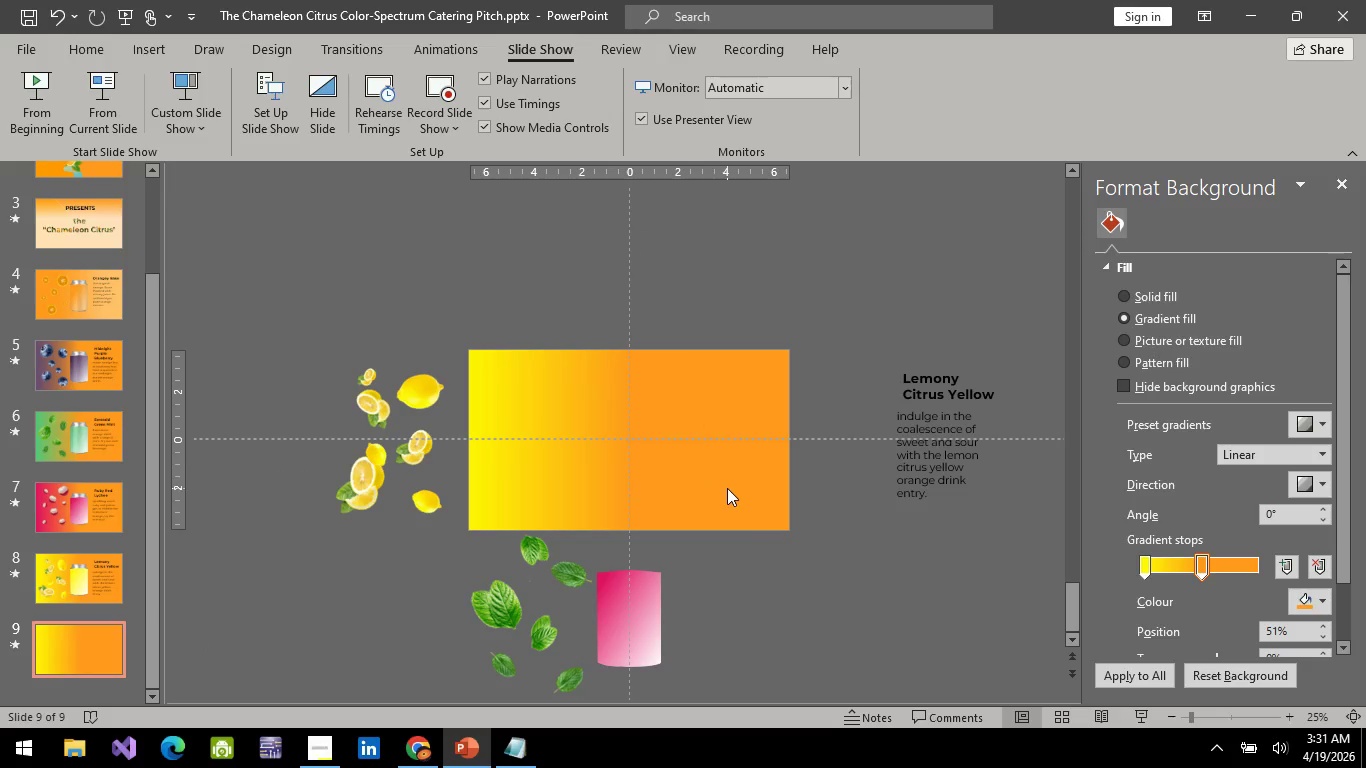 
key(Control+V)
 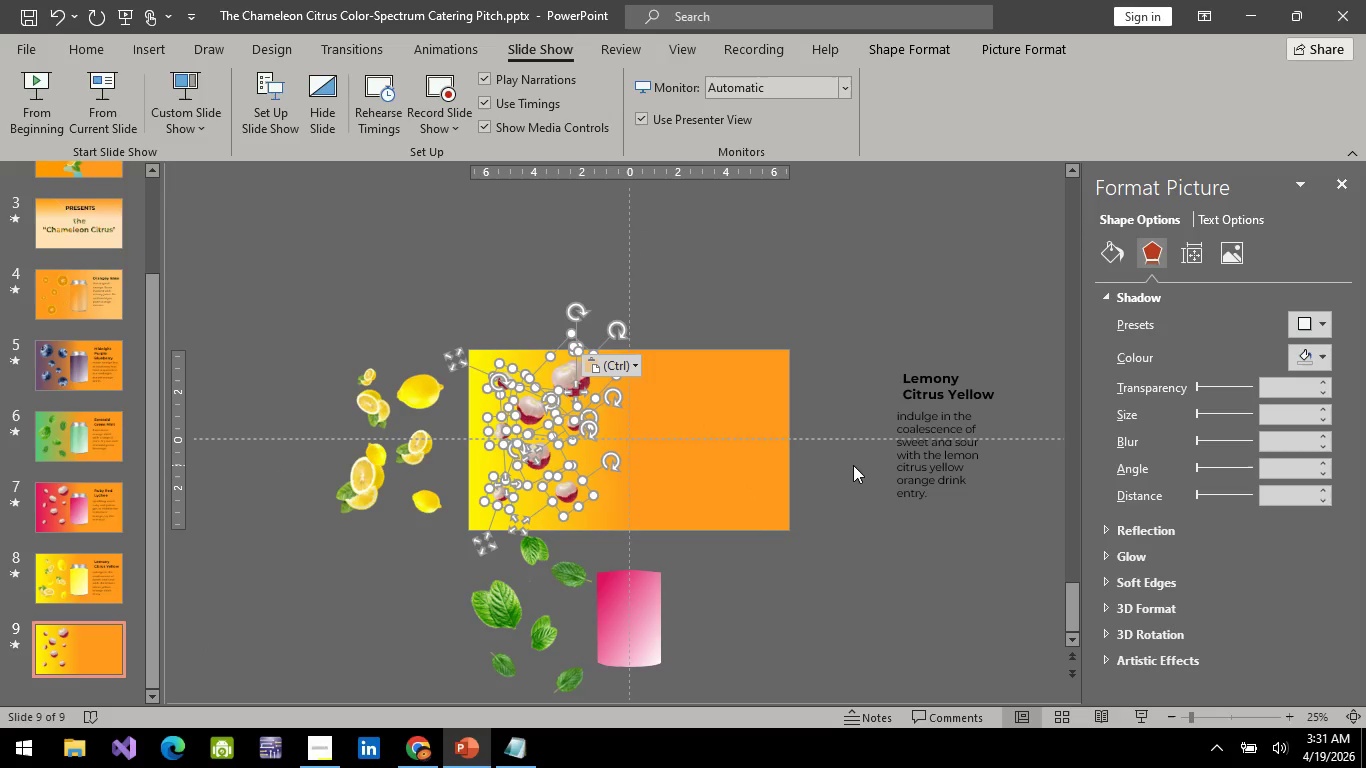 
key(Control+Z)
 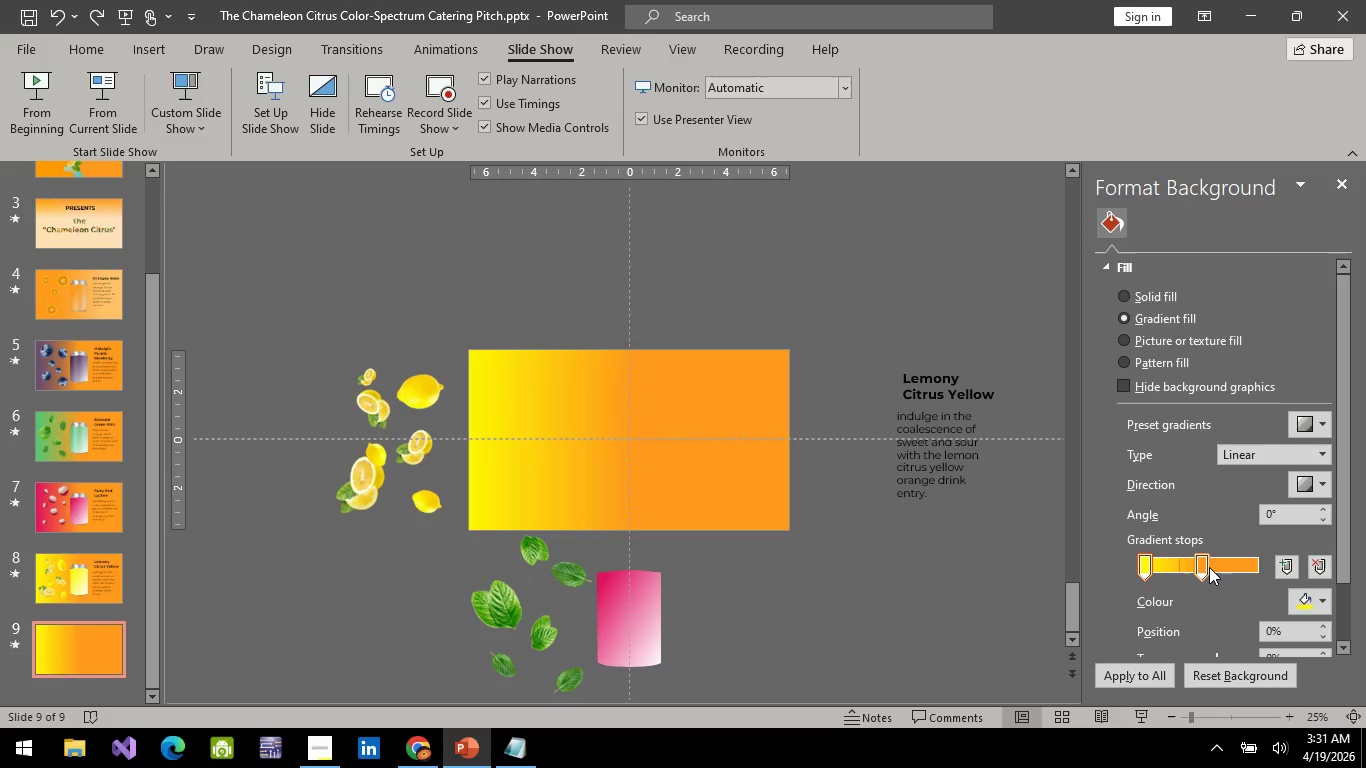 
left_click([1199, 566])
 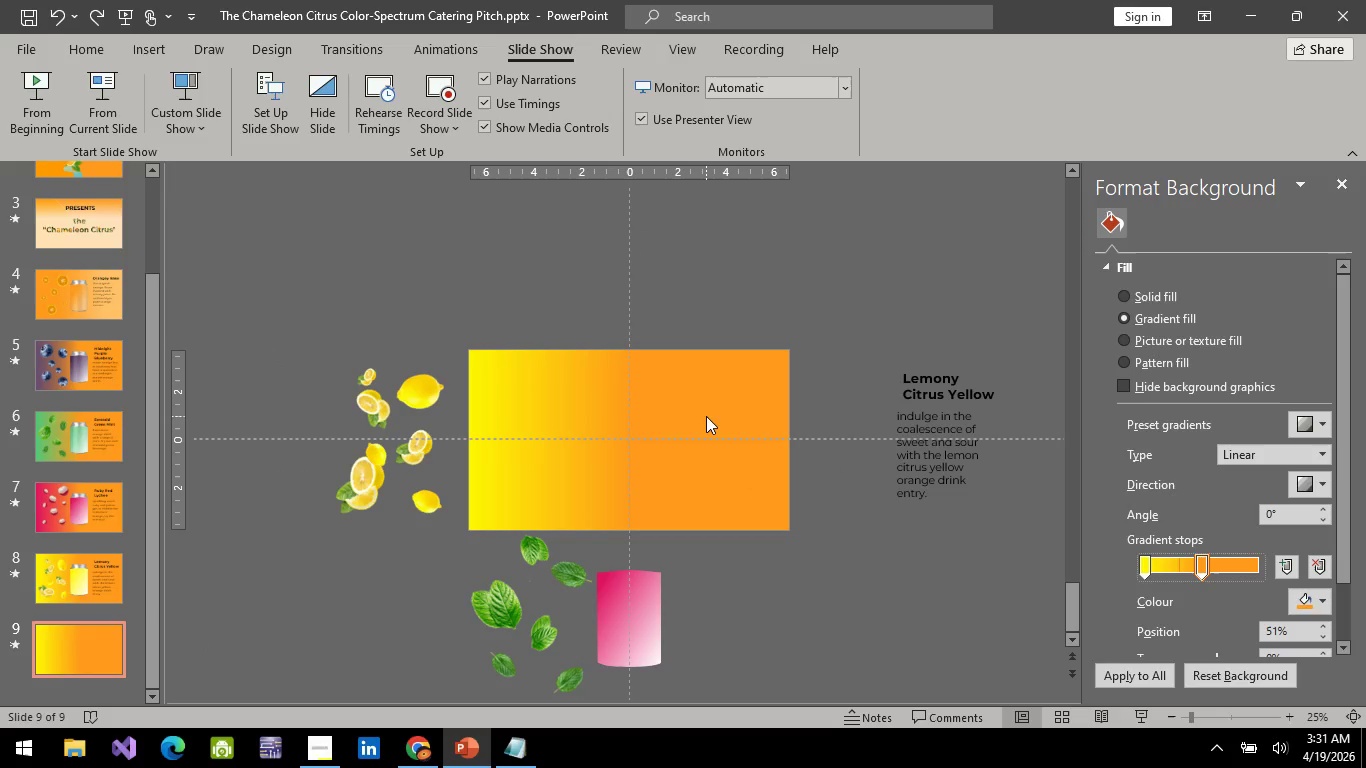 
left_click([706, 416])
 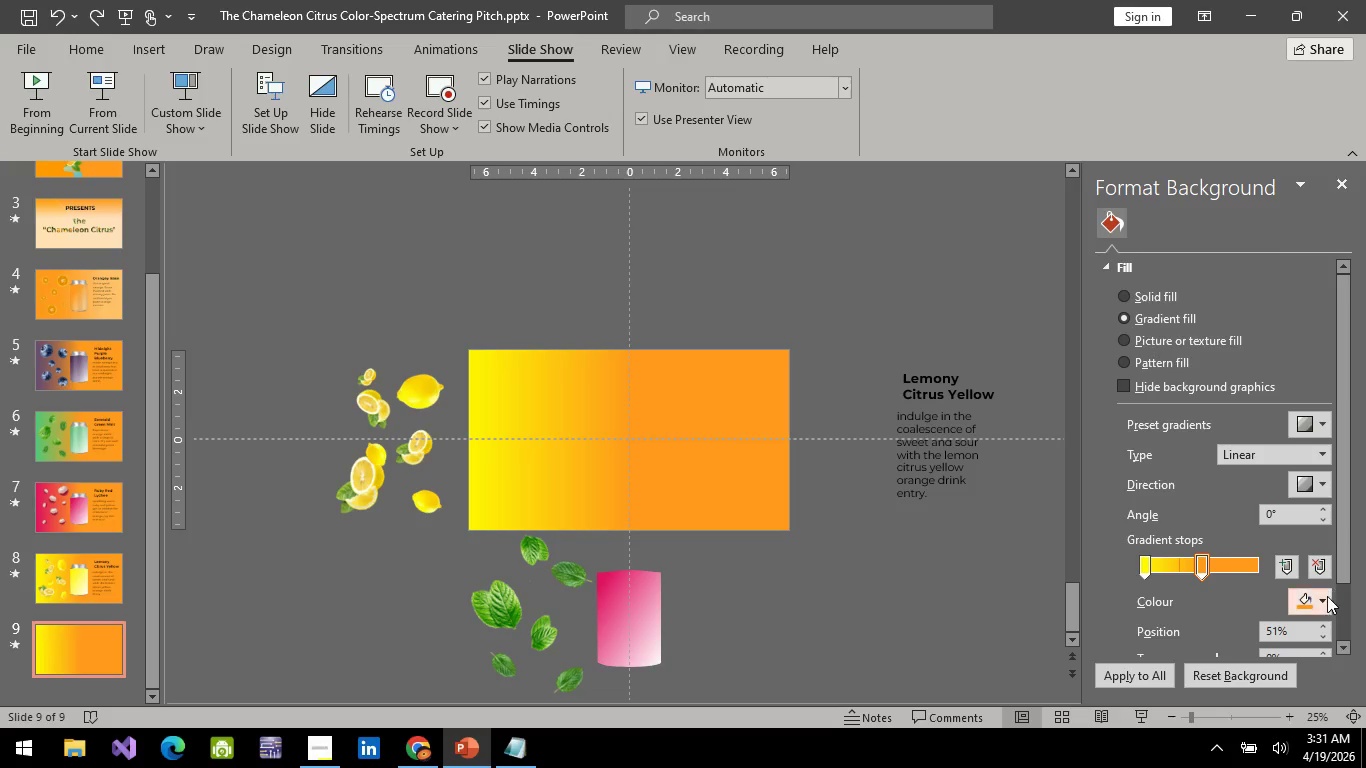 
left_click([1325, 600])
 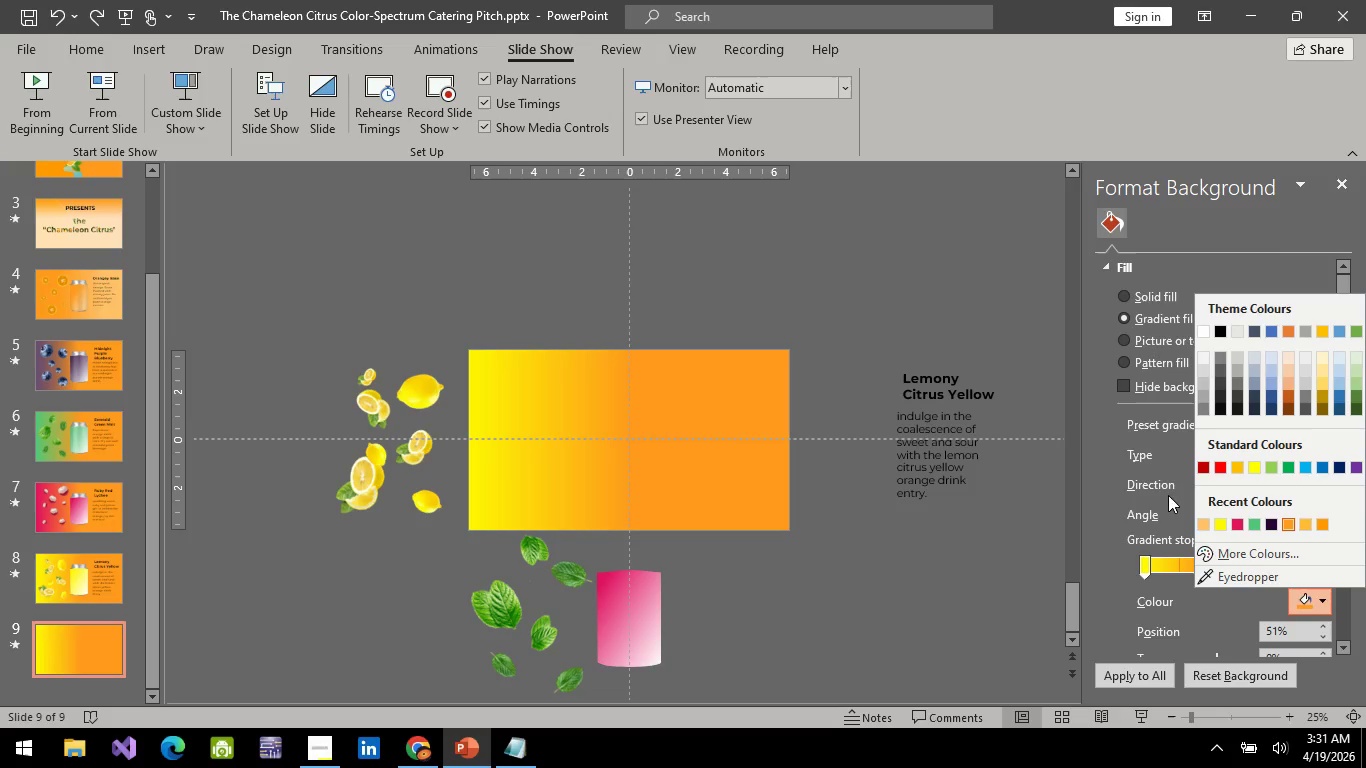 
left_click([338, 280])
 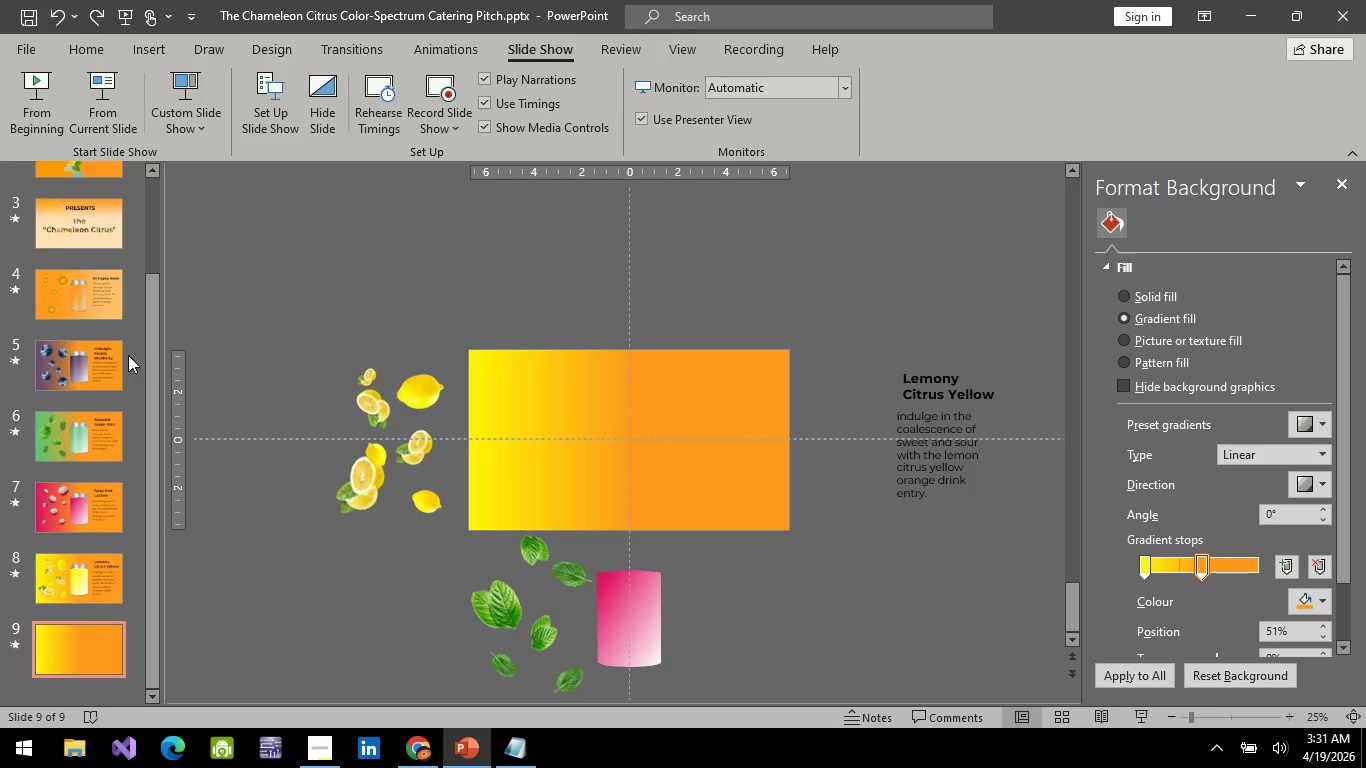 
left_click([107, 215])
 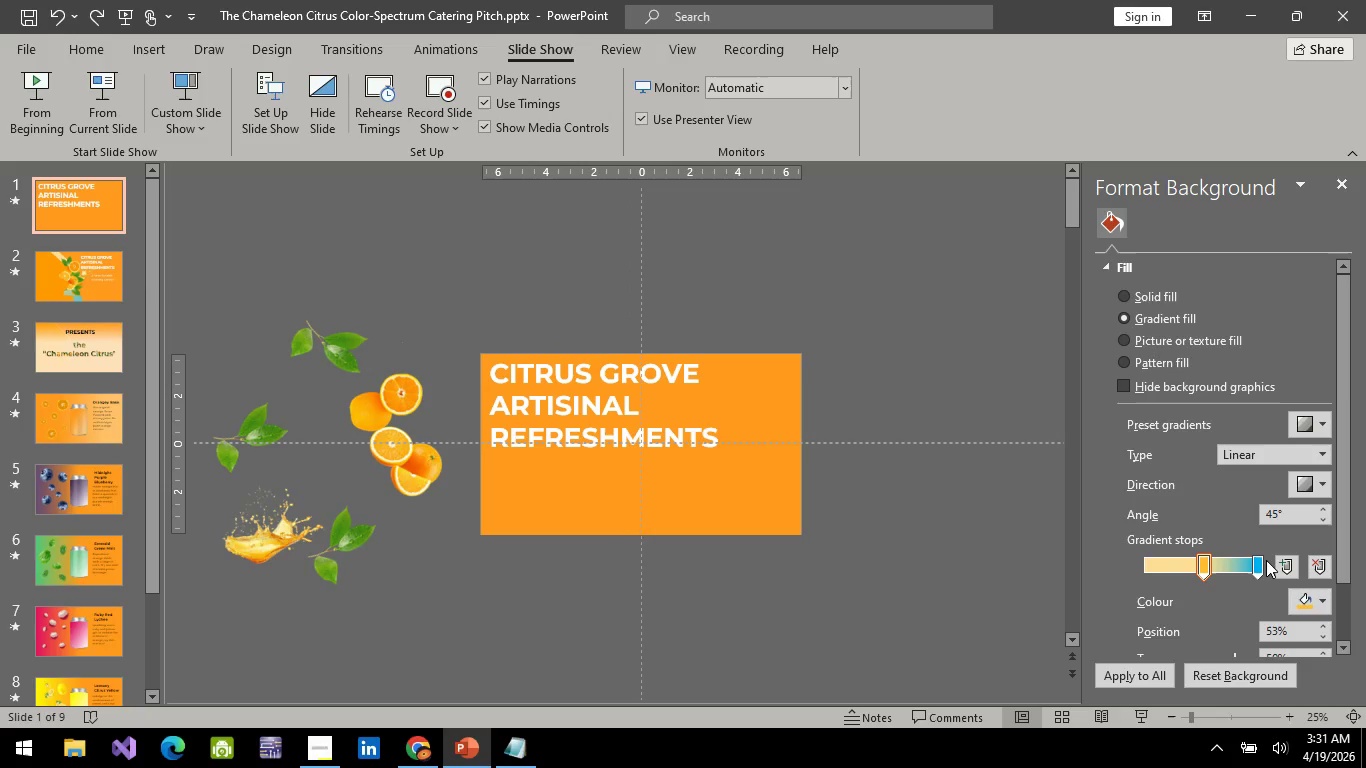 
scroll: coordinate [105, 357], scroll_direction: up, amount: 8.0
 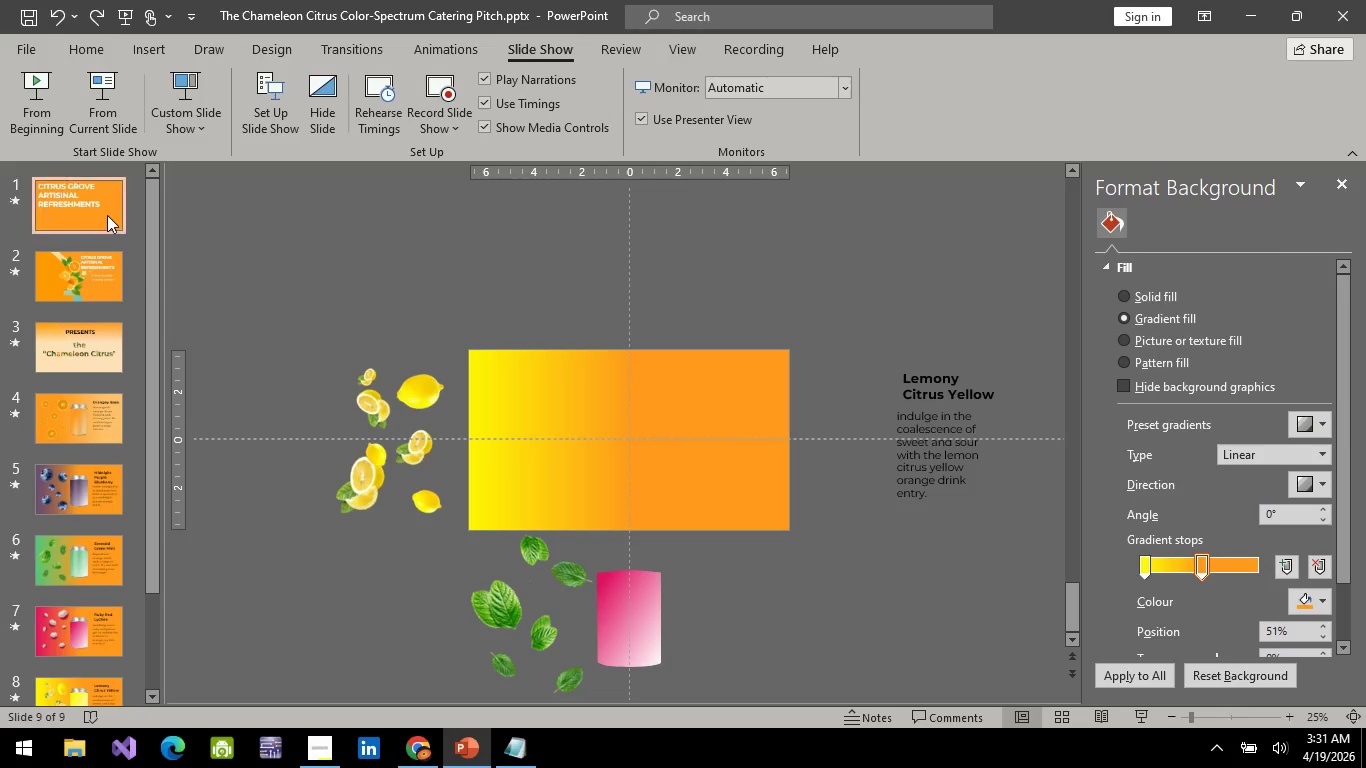 
left_click([1261, 565])
 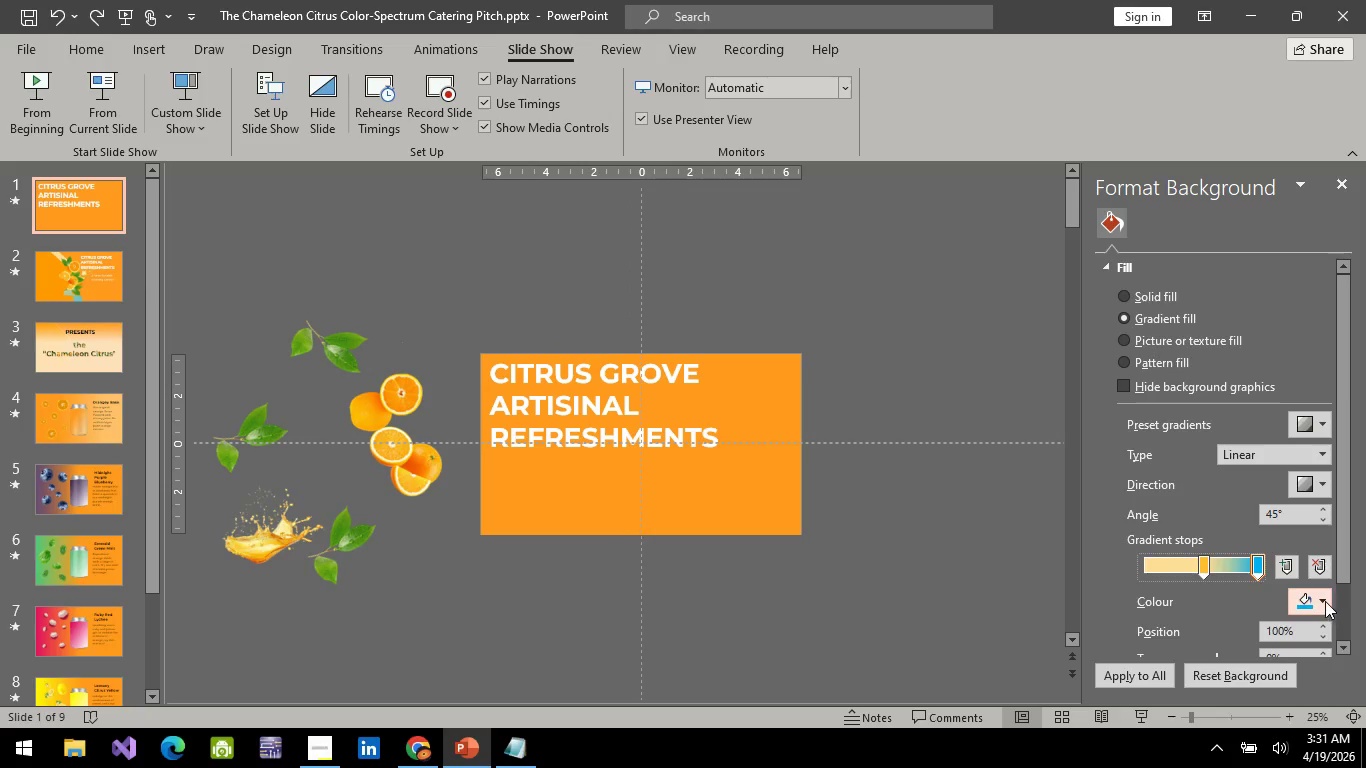 
left_click([1323, 600])
 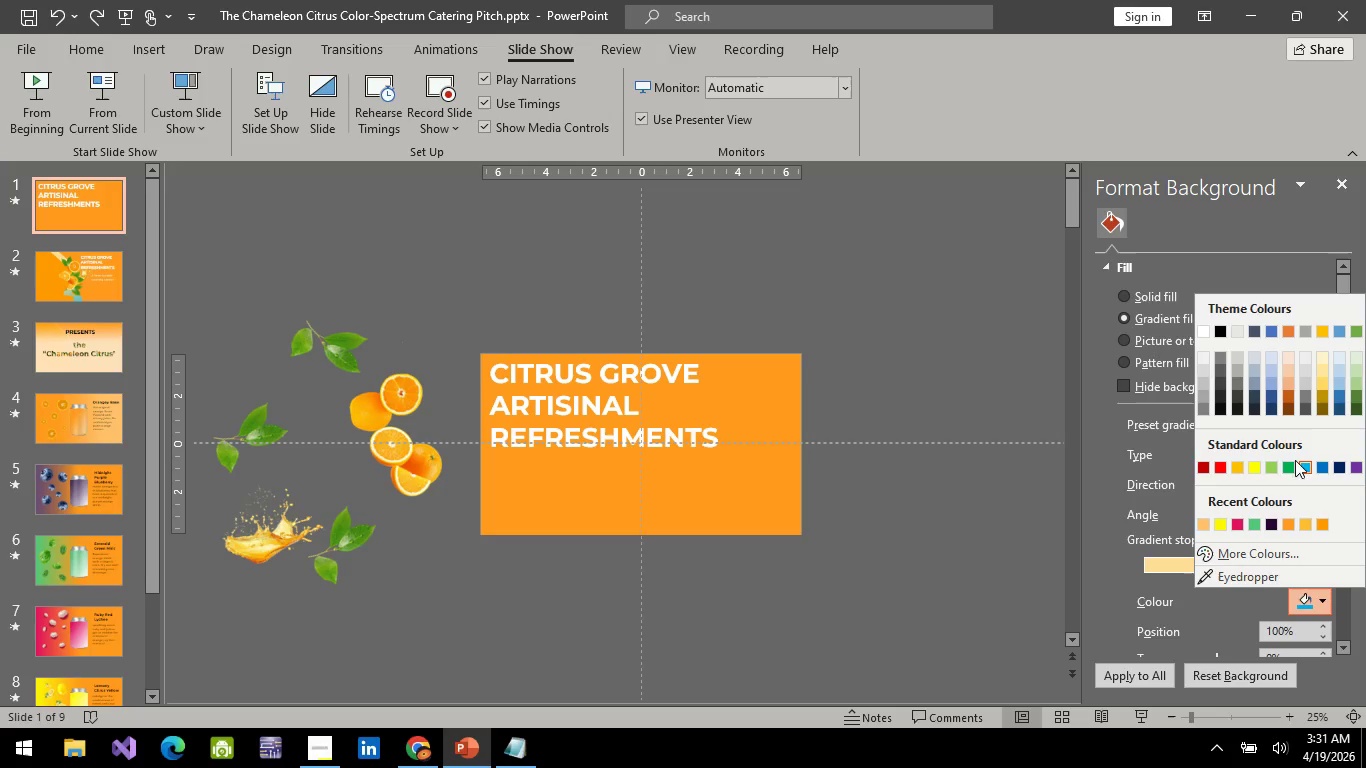 
left_click([967, 399])
 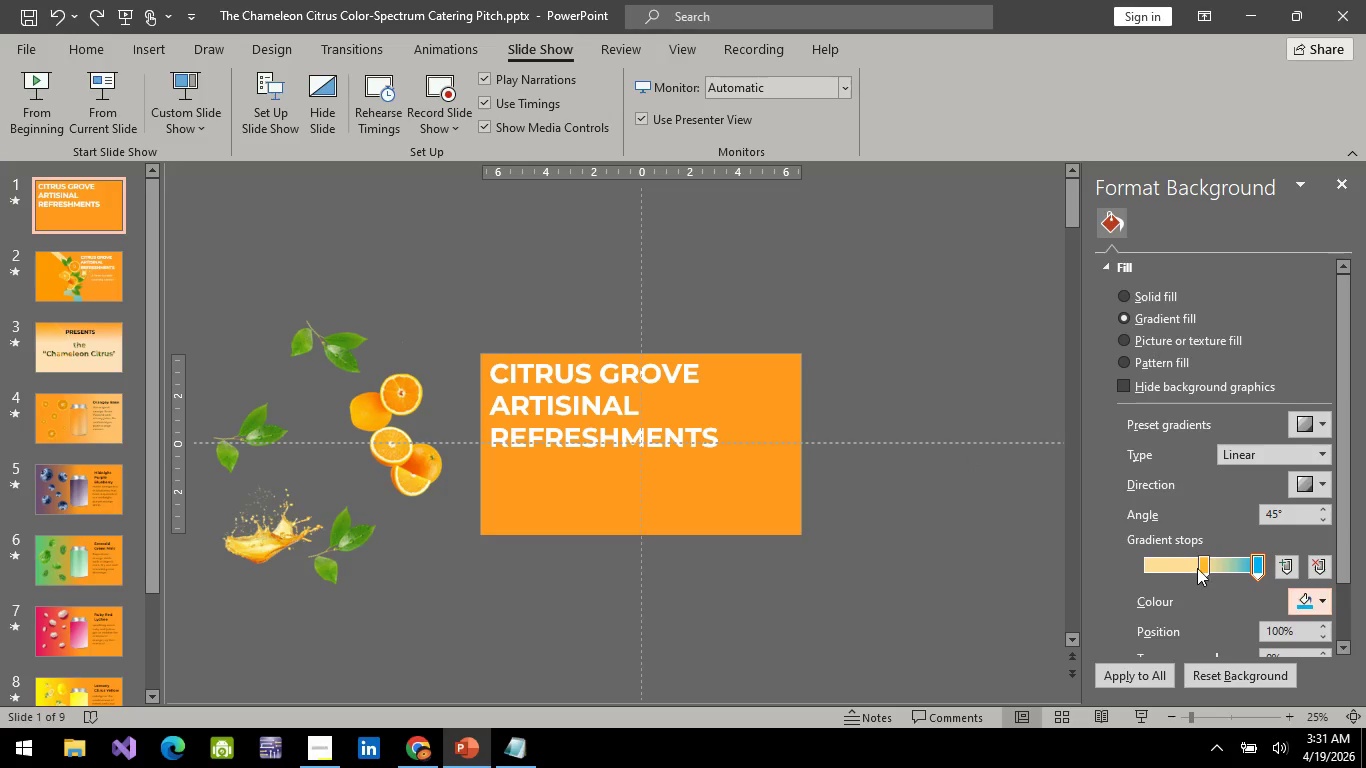 
left_click([1201, 568])
 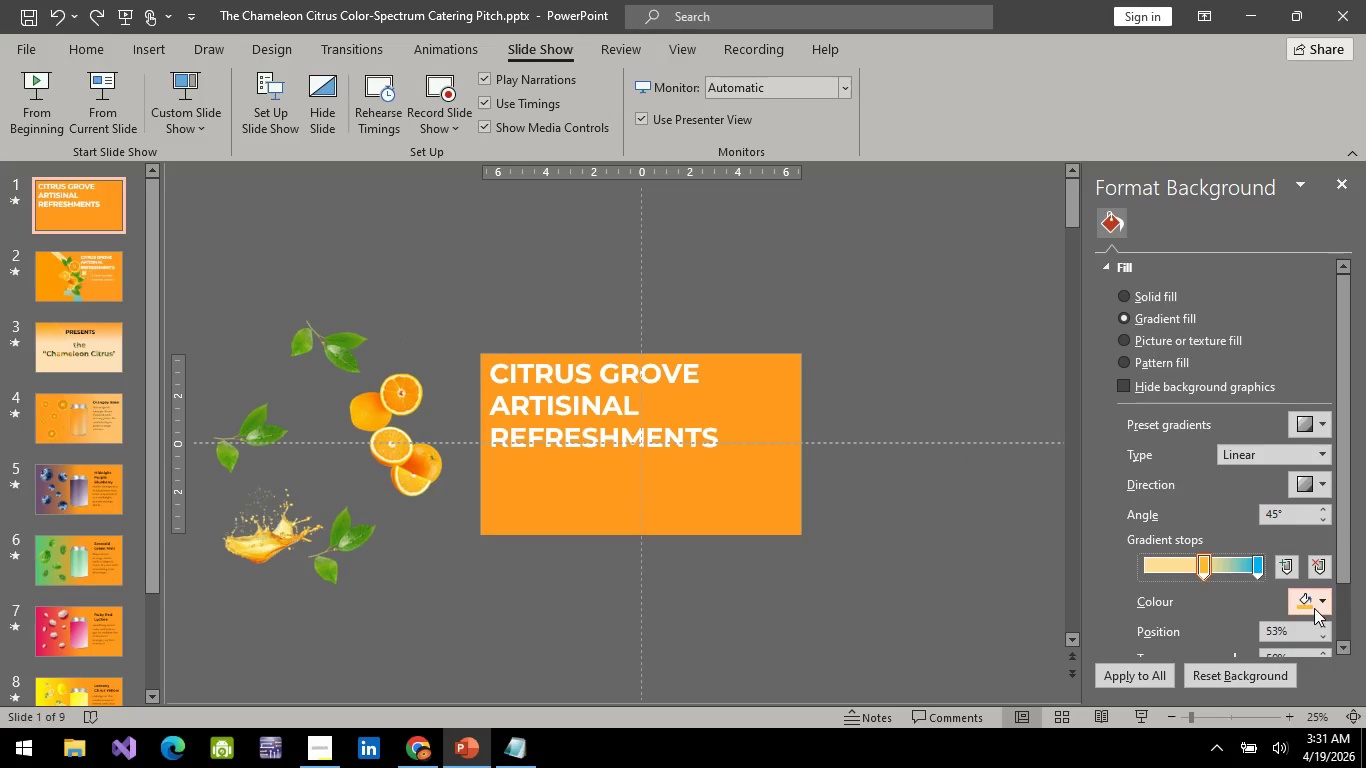 
left_click([1314, 606])
 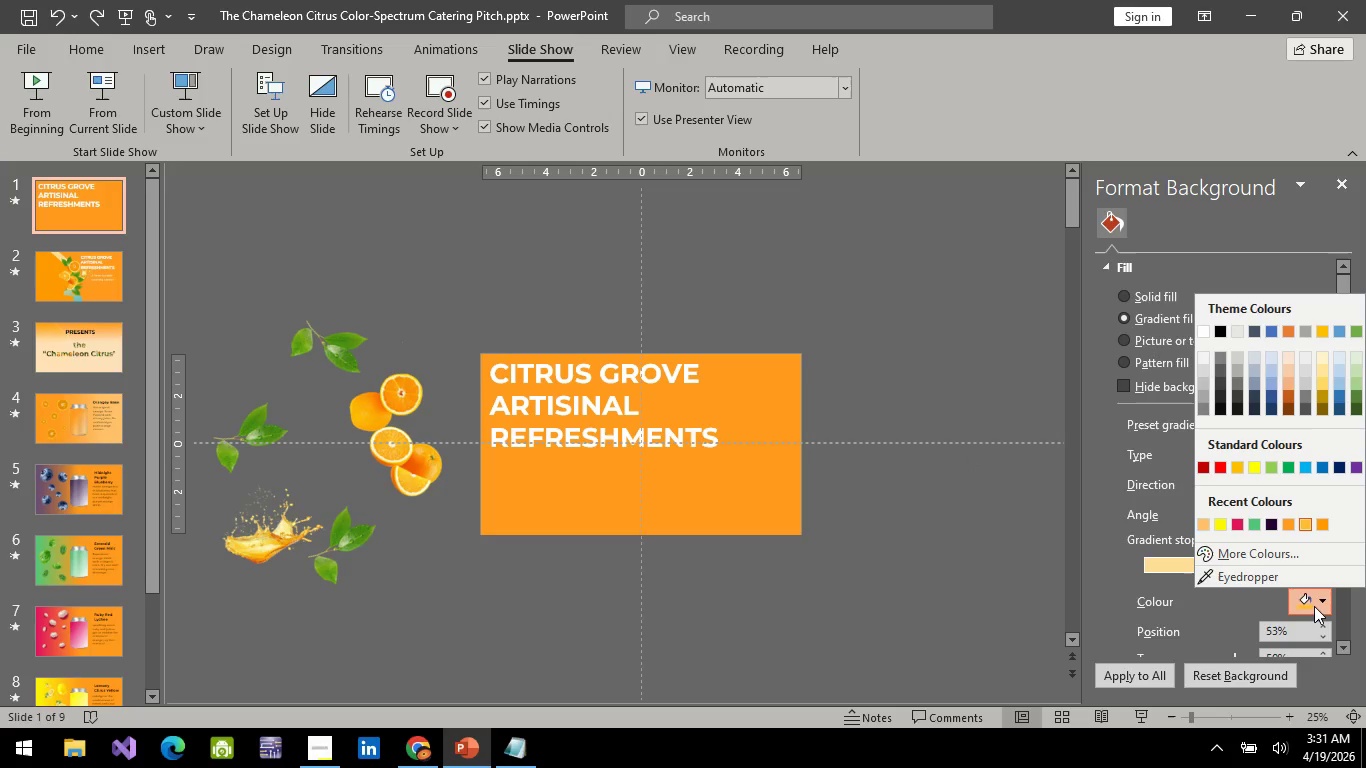 
key(Escape)
 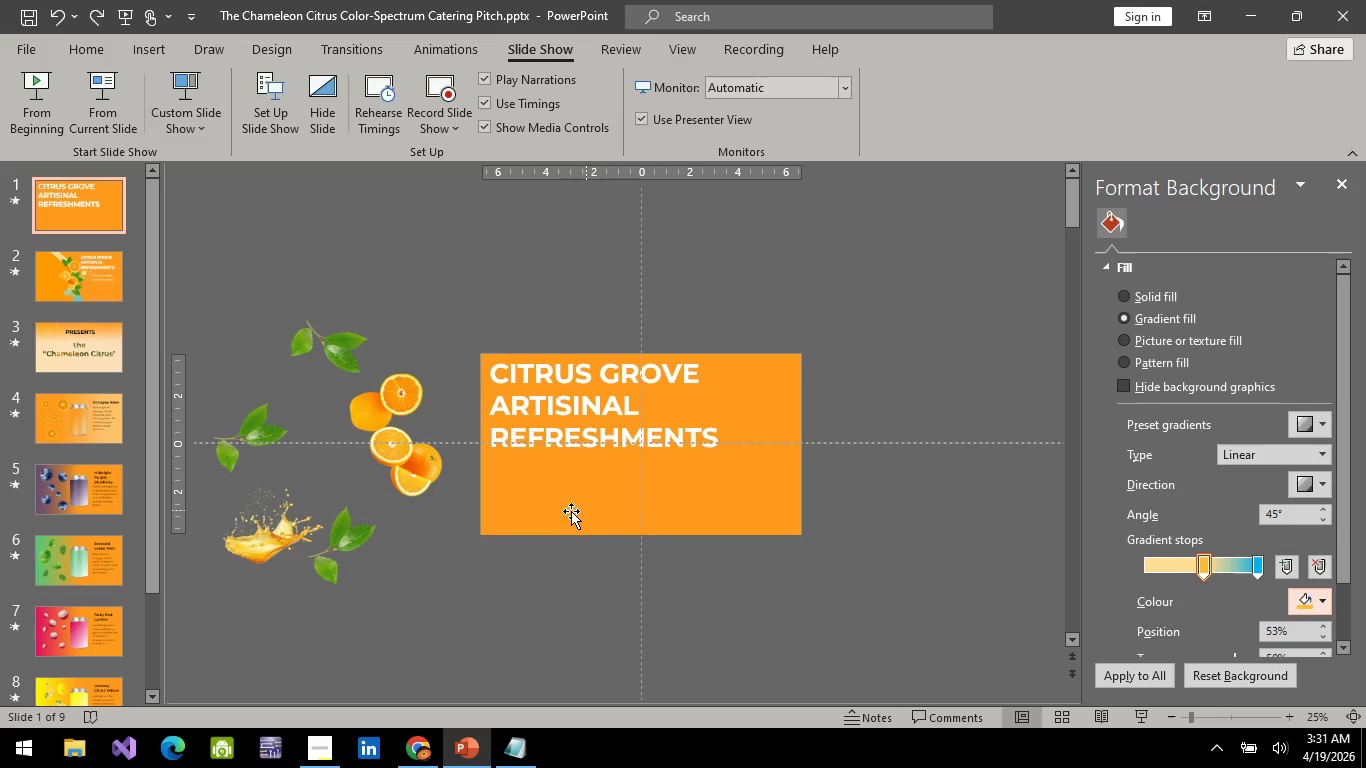 
scroll: coordinate [163, 579], scroll_direction: down, amount: 4.0
 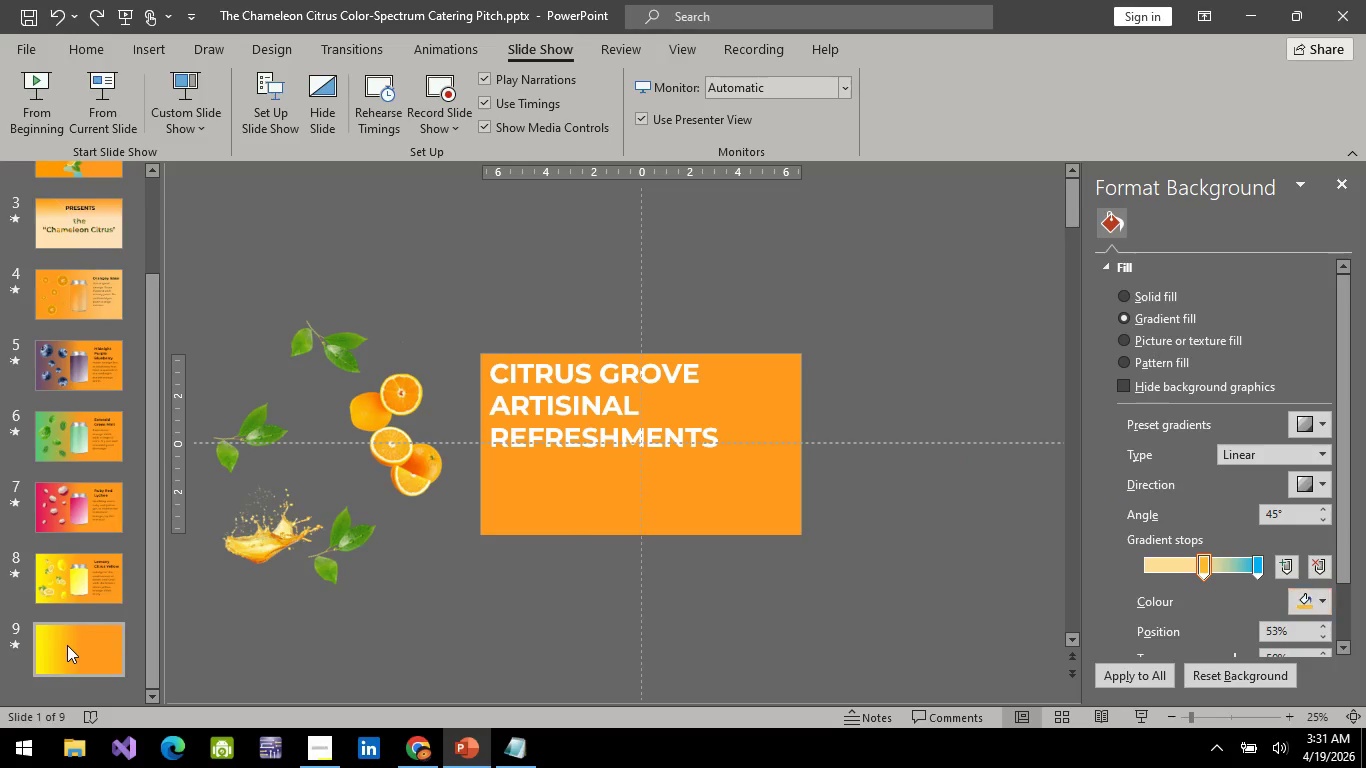 
left_click([67, 645])
 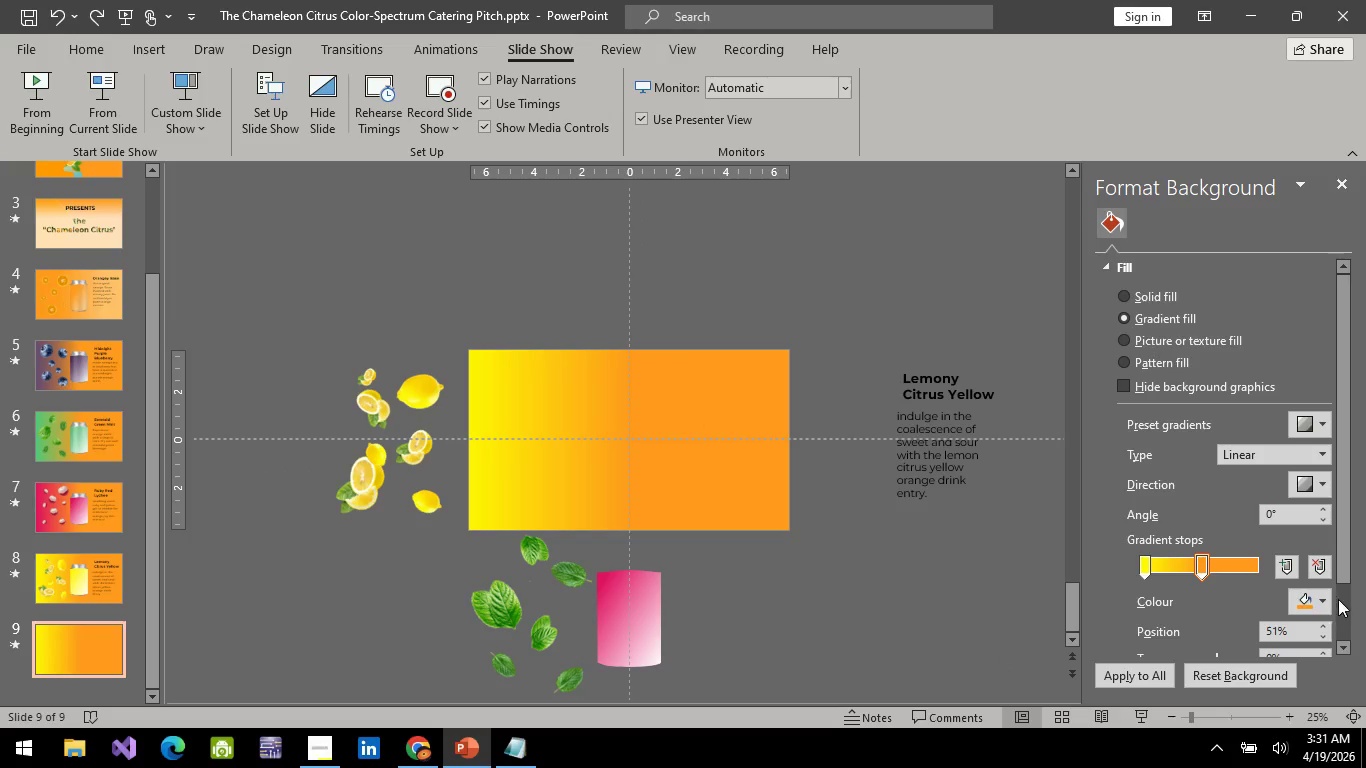 
left_click([1322, 595])
 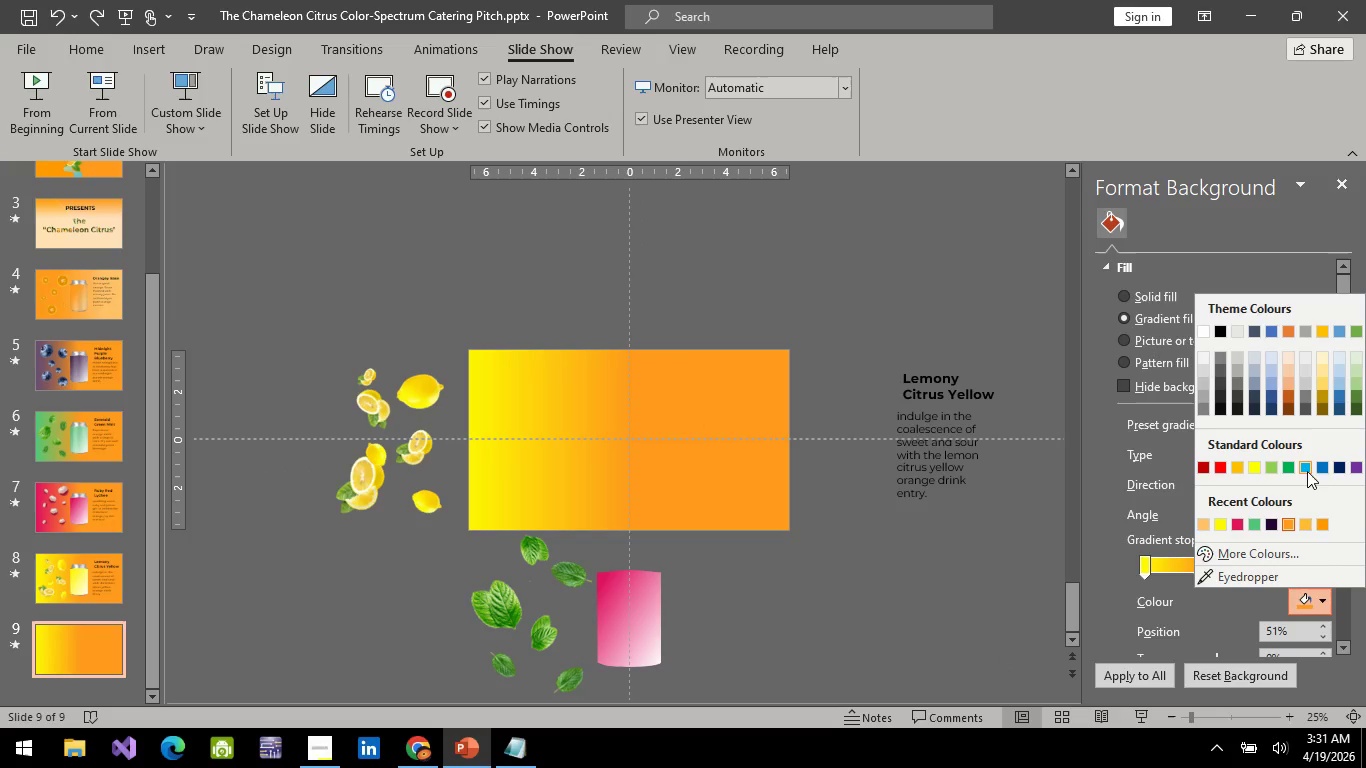 
left_click([1305, 466])
 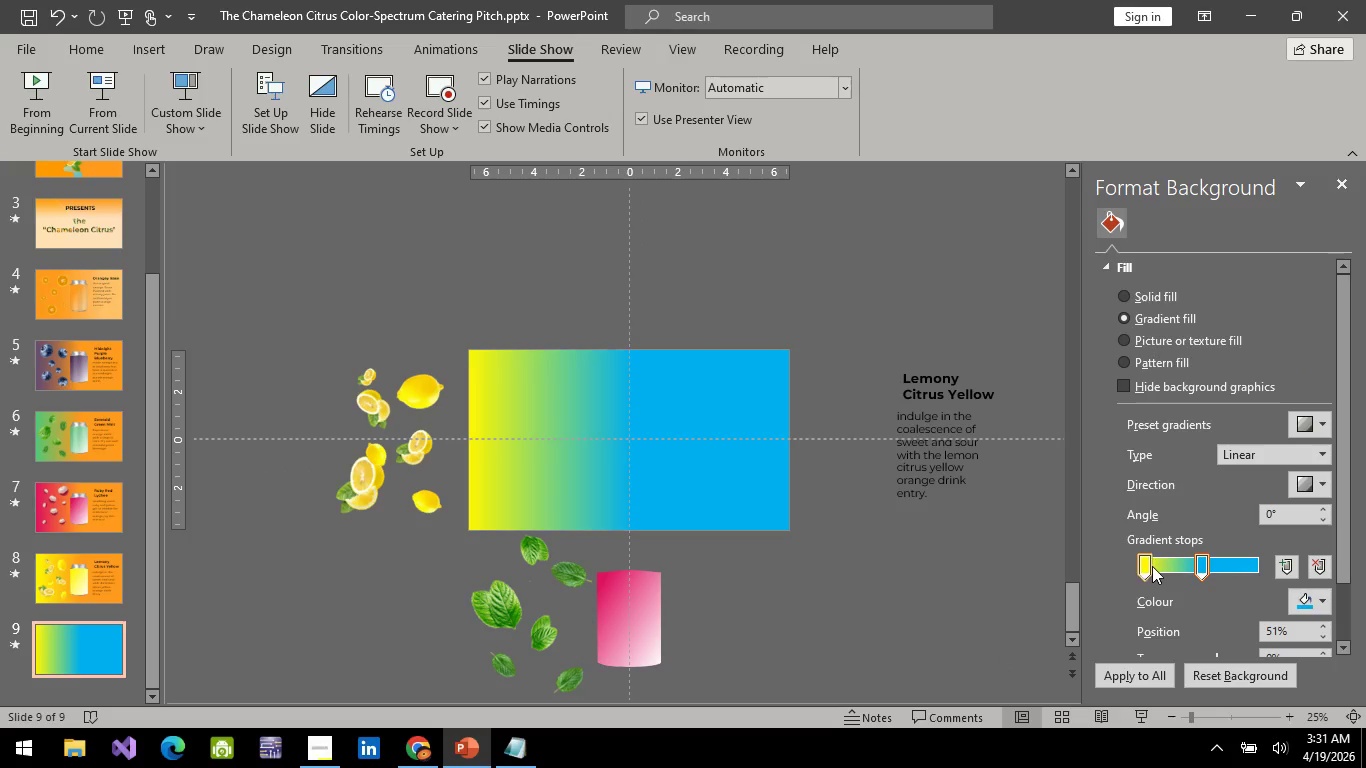 
left_click([1152, 566])
 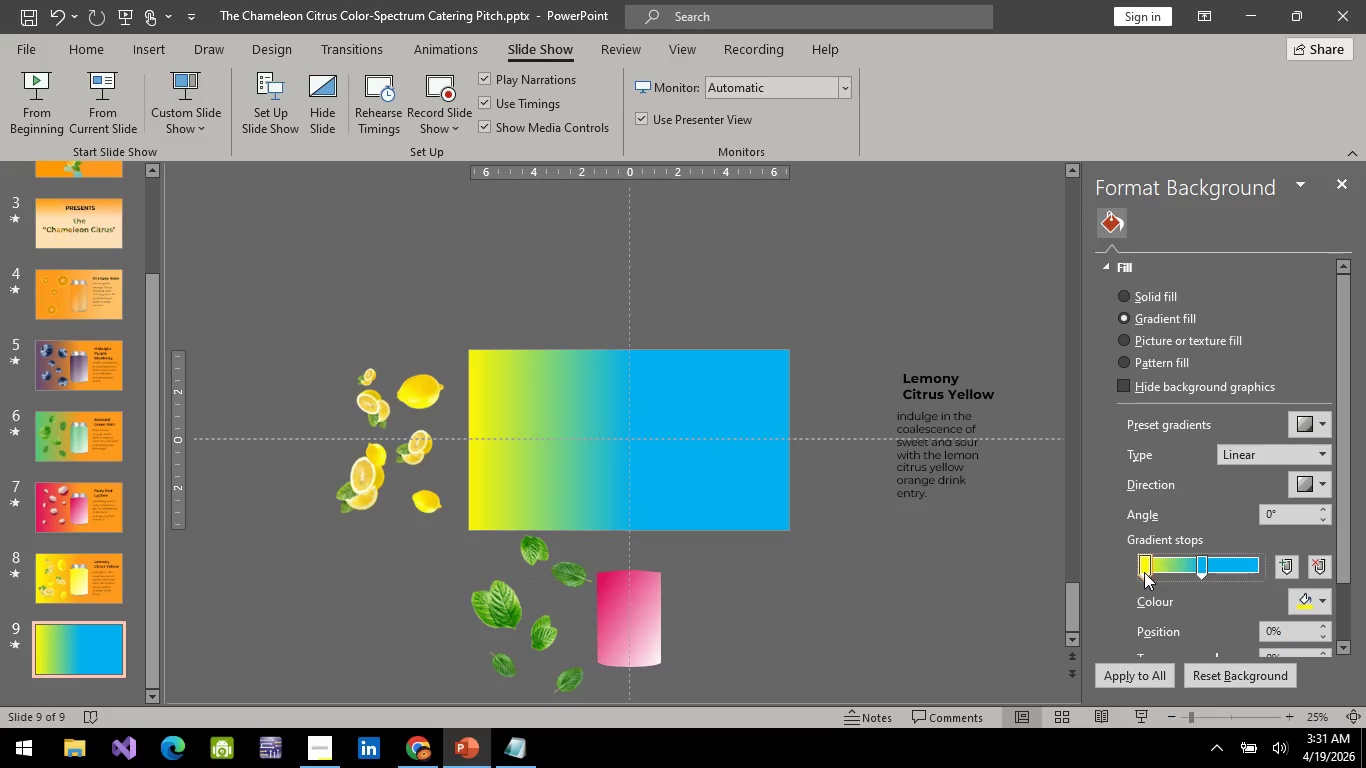 
left_click([1144, 572])
 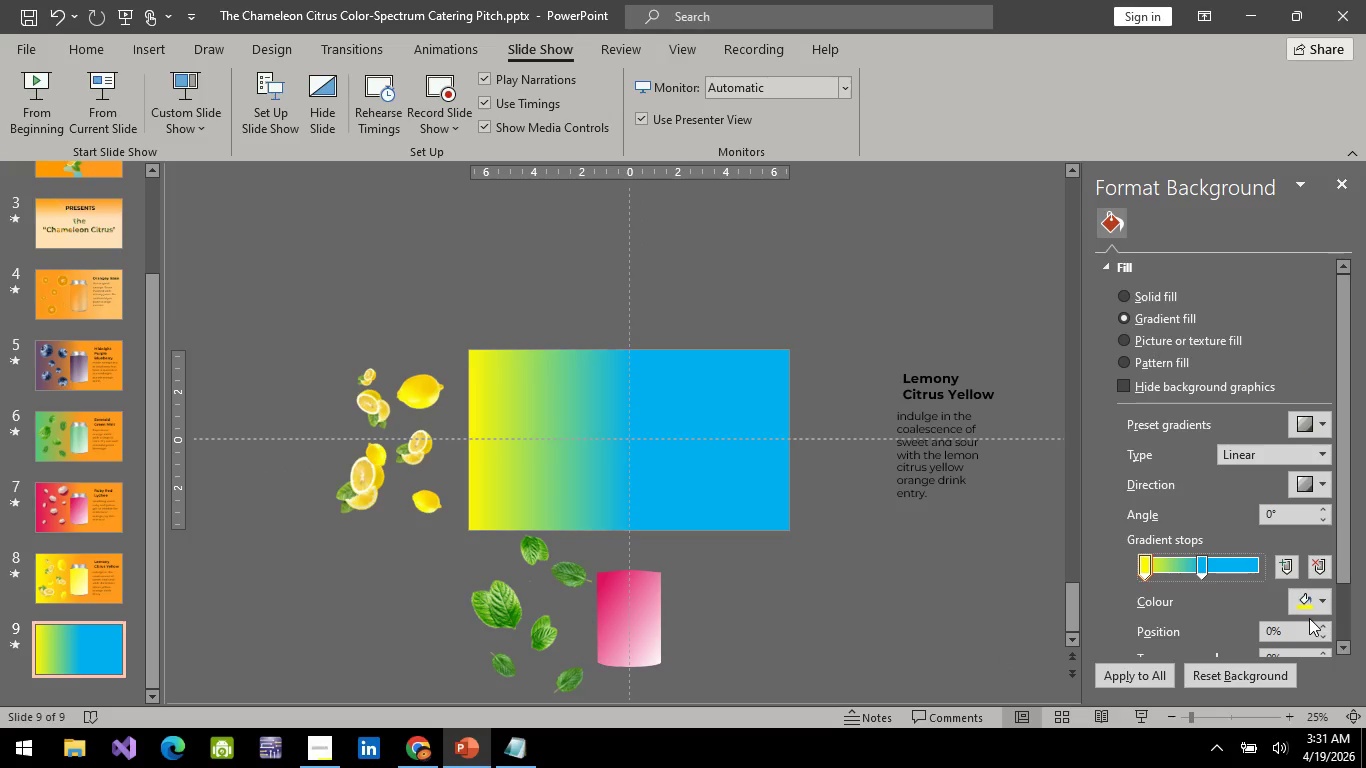 
left_click([1313, 589])
 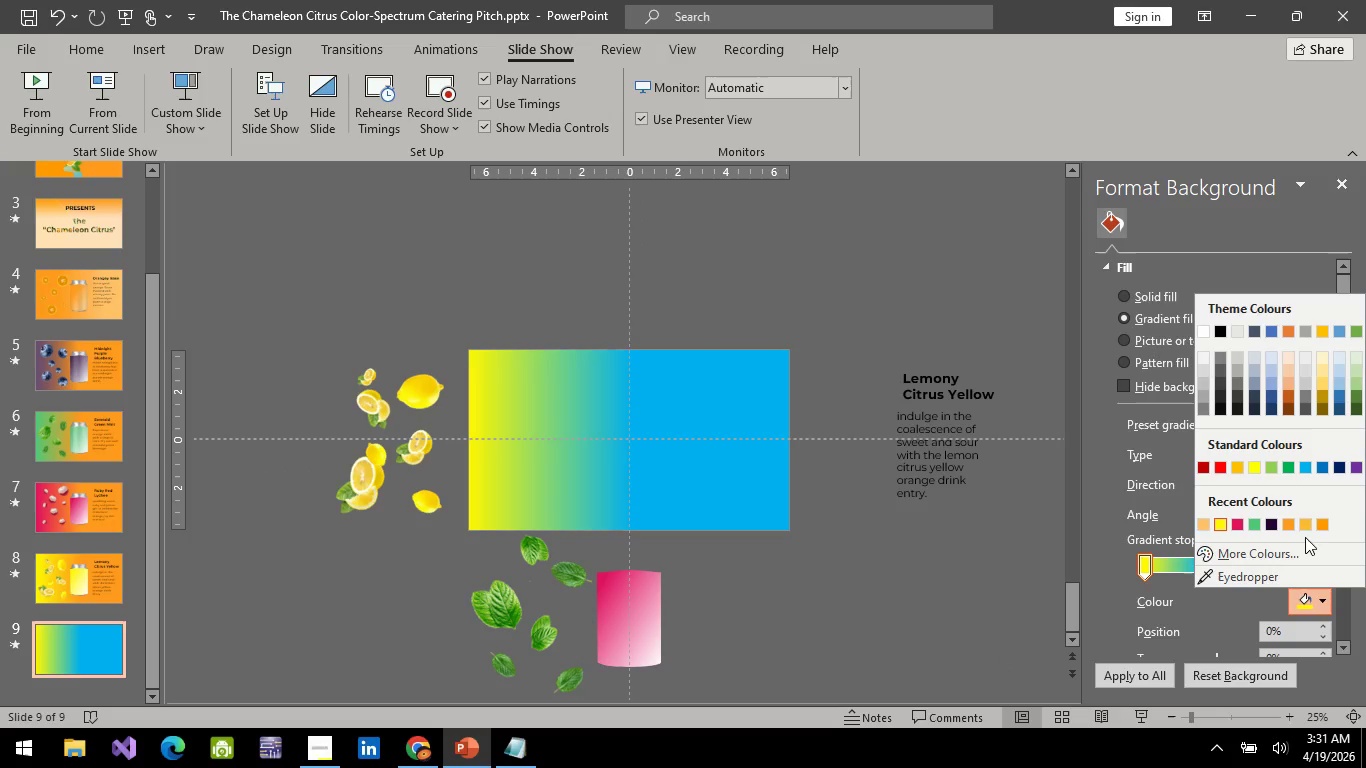 
left_click([1307, 525])
 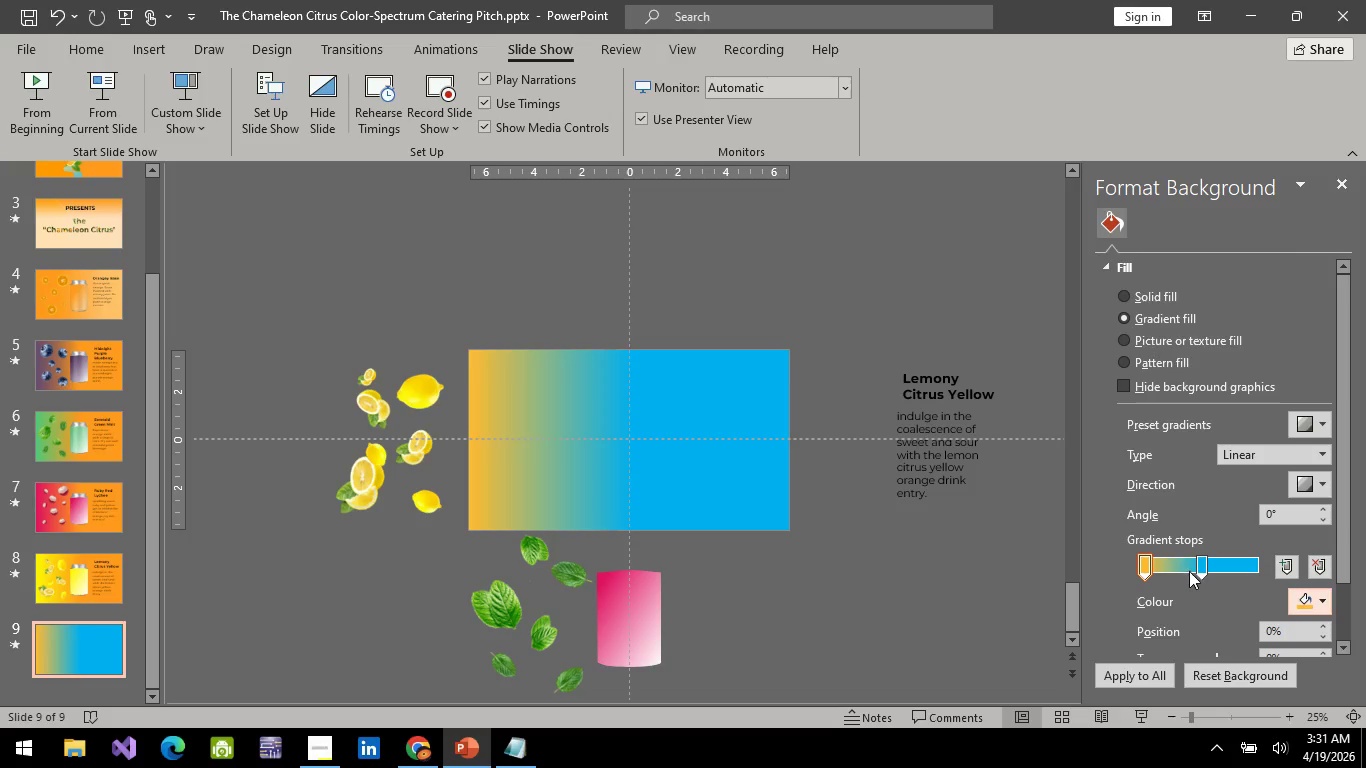 
left_click_drag(start_coordinate=[1198, 565], to_coordinate=[1238, 567])
 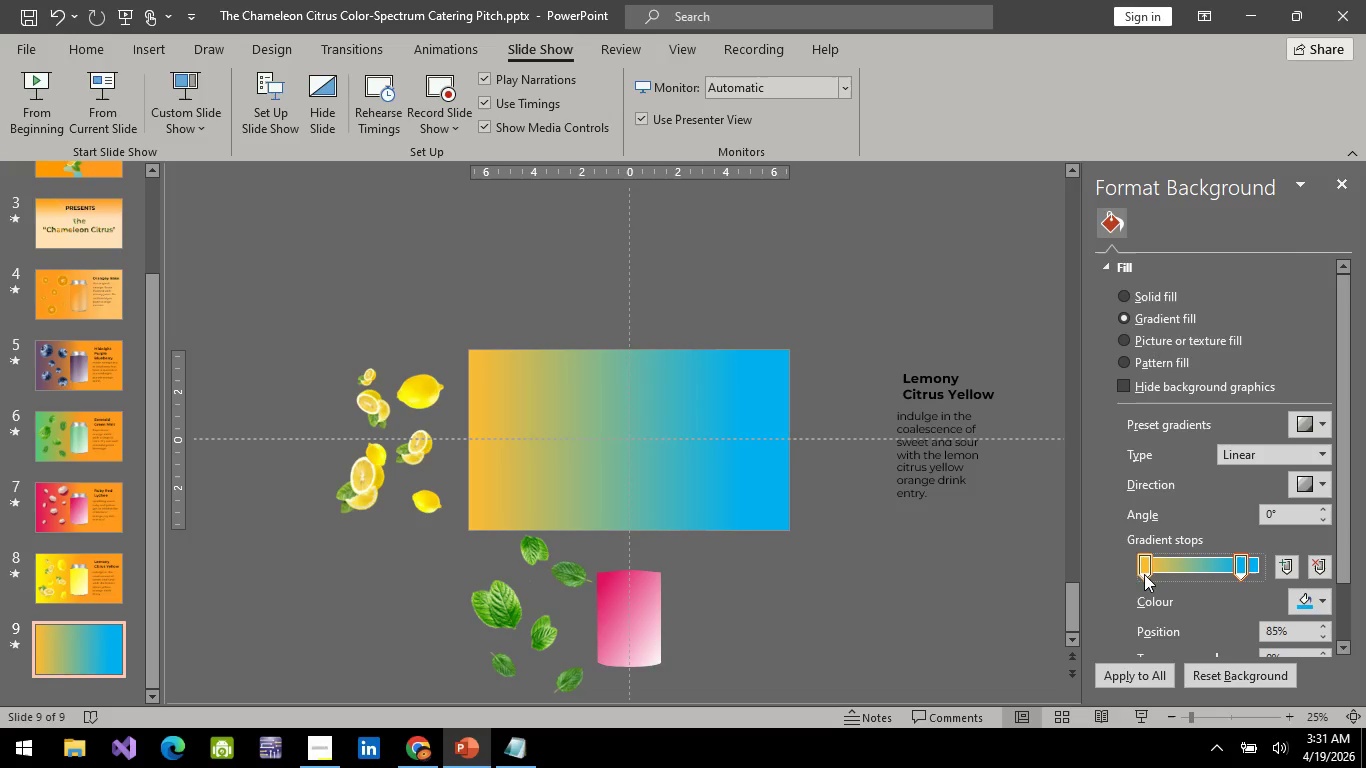 
left_click_drag(start_coordinate=[1142, 574], to_coordinate=[1202, 579])
 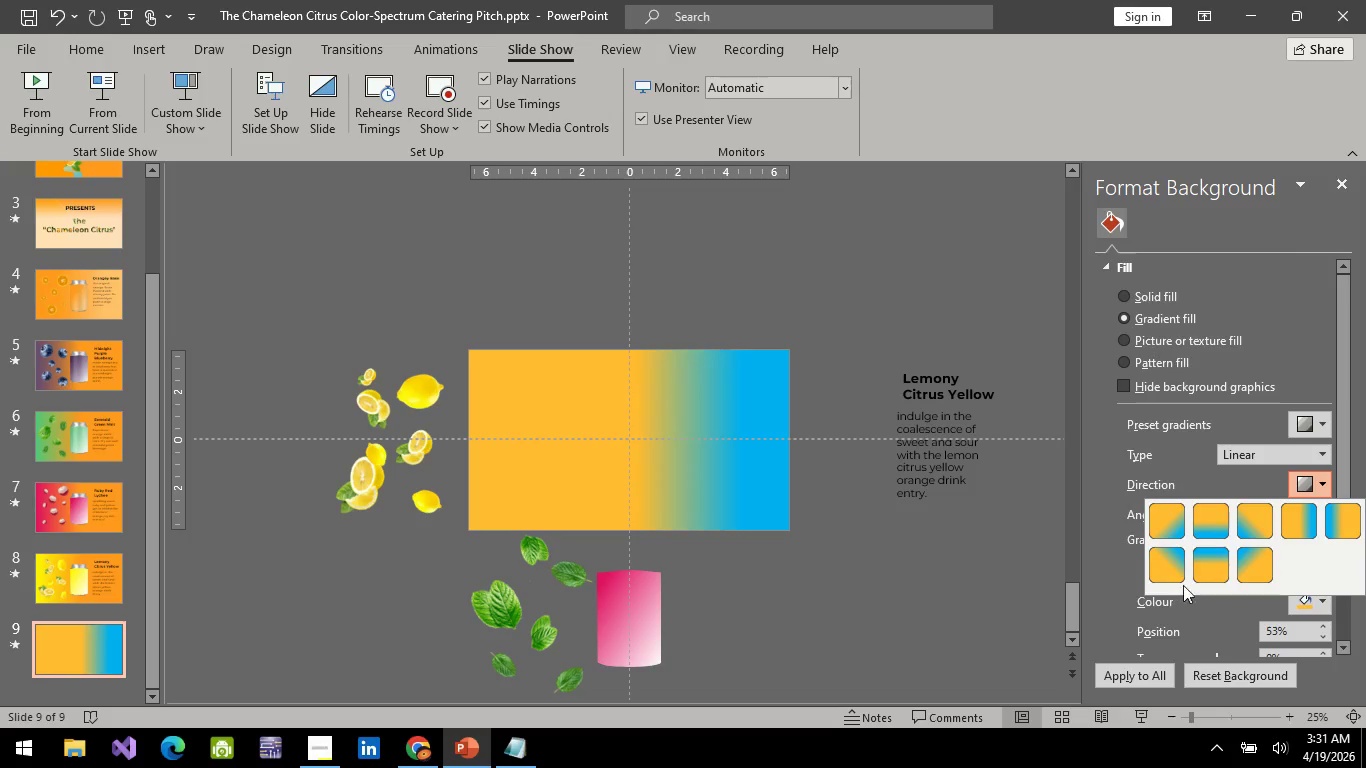 
left_click([1219, 529])
 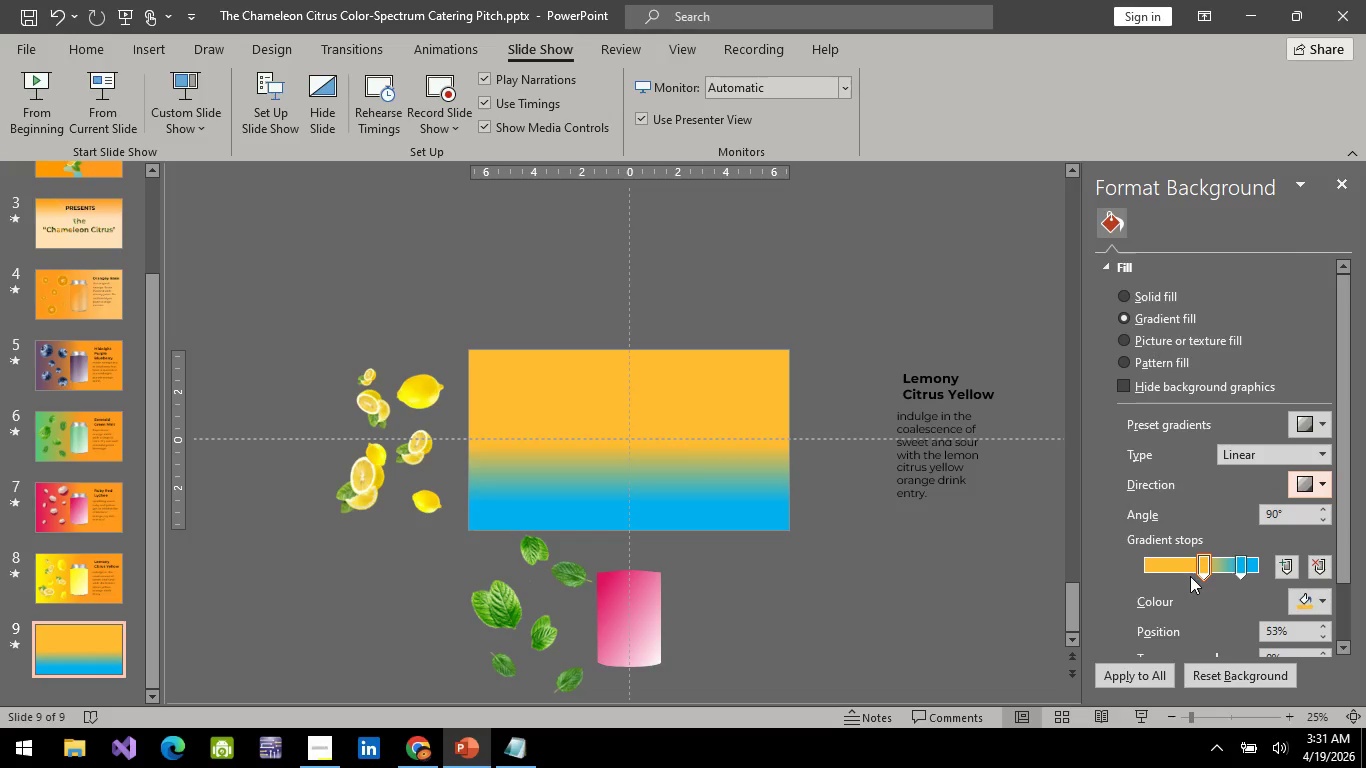 
left_click([1200, 564])
 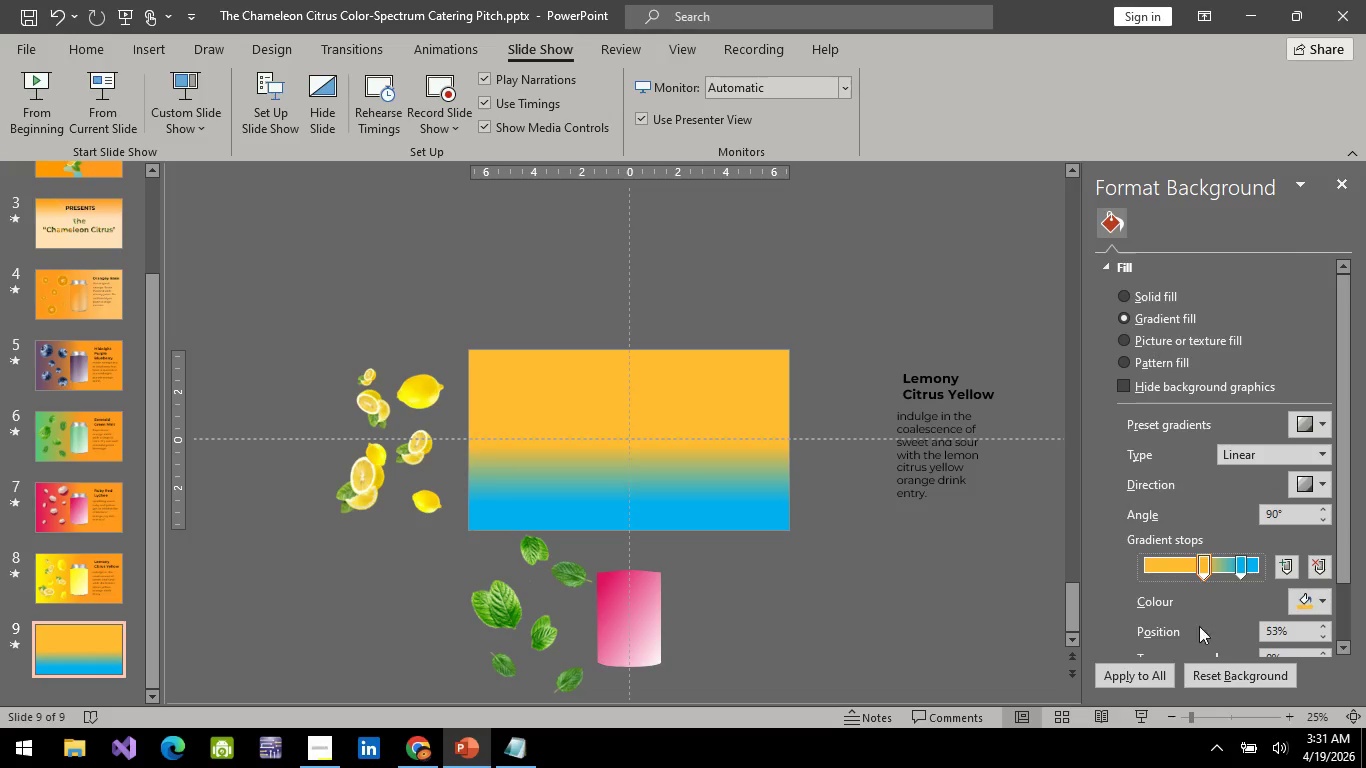 
scroll: coordinate [1194, 634], scroll_direction: down, amount: 4.0
 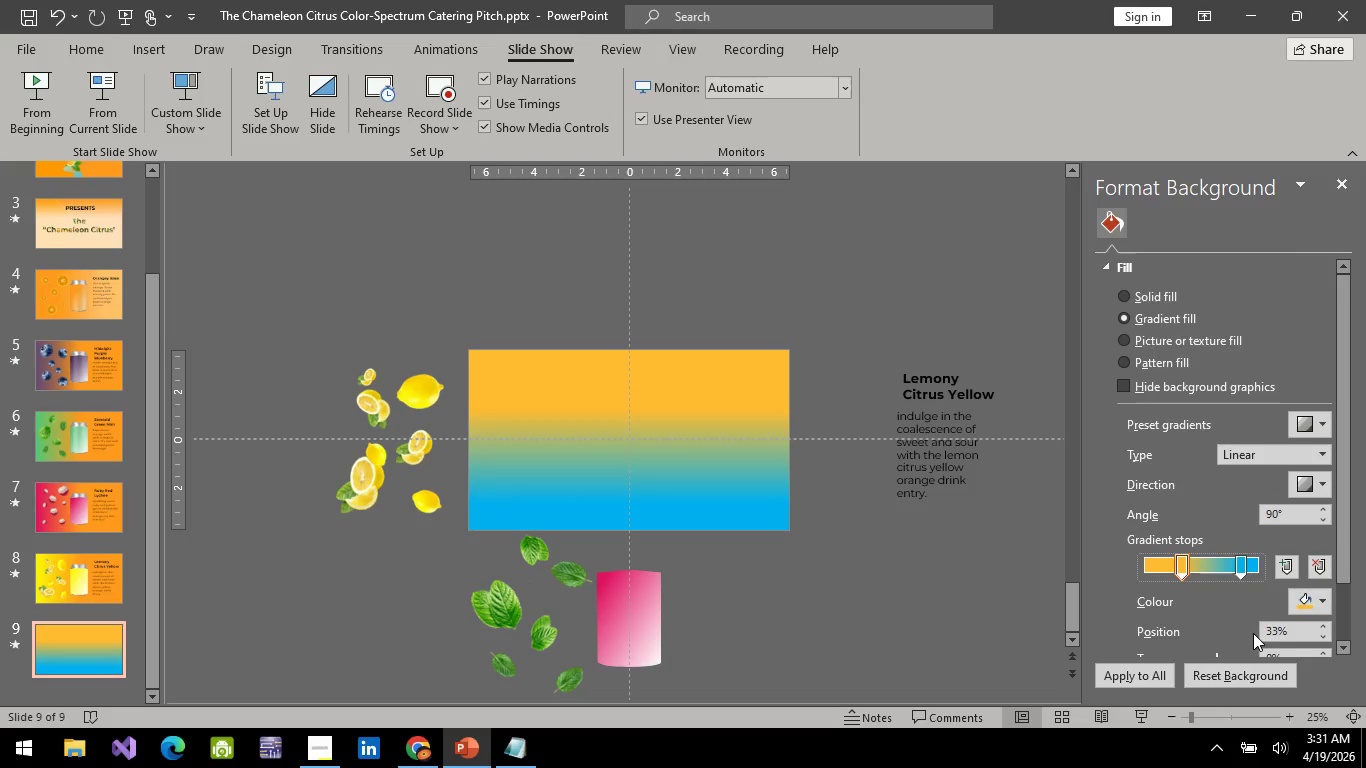 
left_click([1201, 609])
 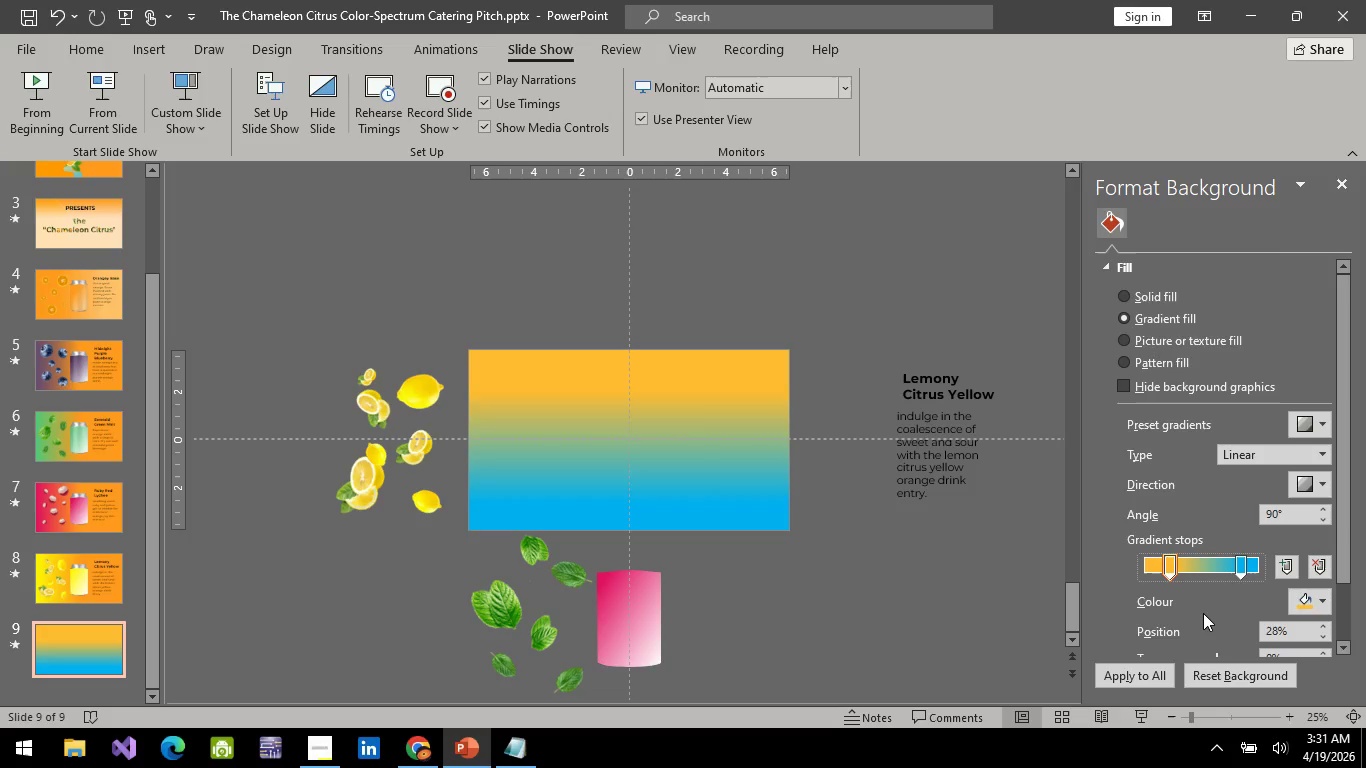 
scroll: coordinate [1195, 606], scroll_direction: none, amount: 0.0
 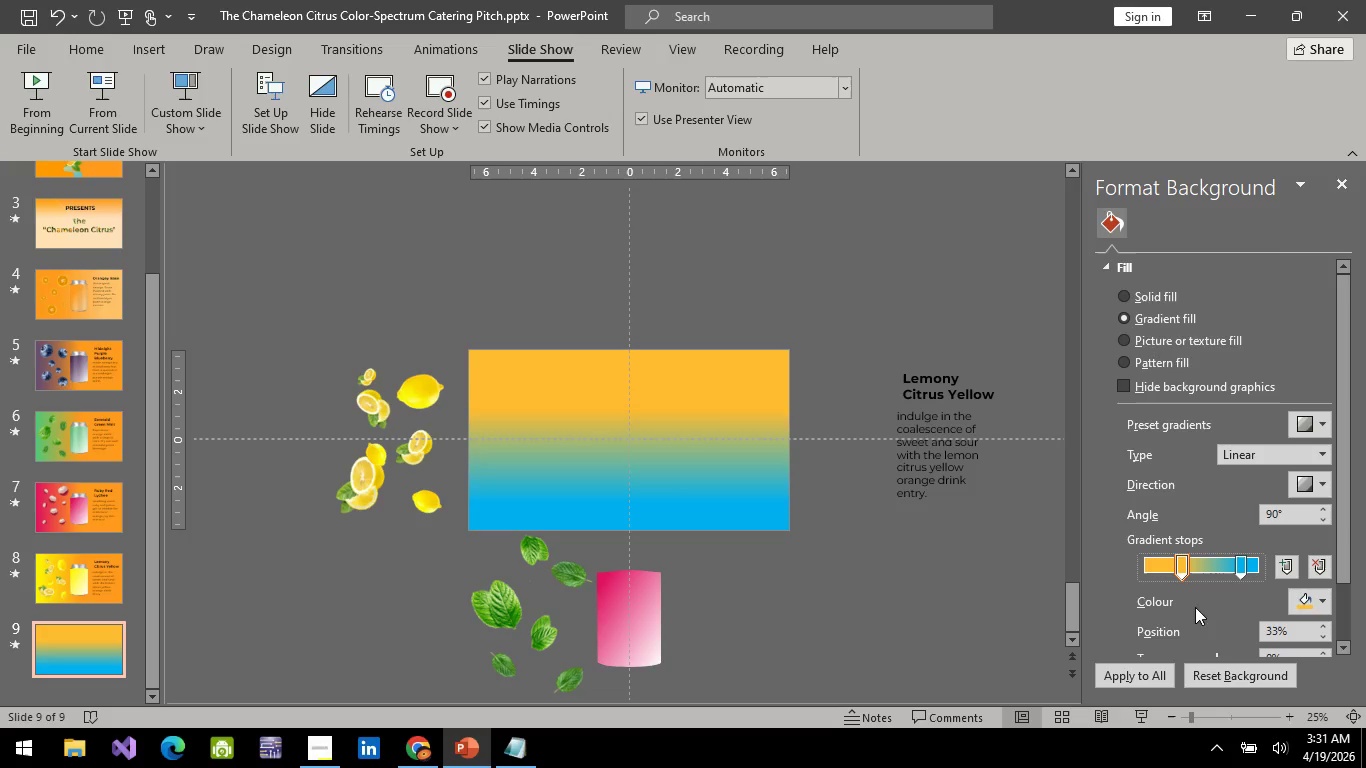 
scroll: coordinate [1203, 613], scroll_direction: down, amount: 3.0
 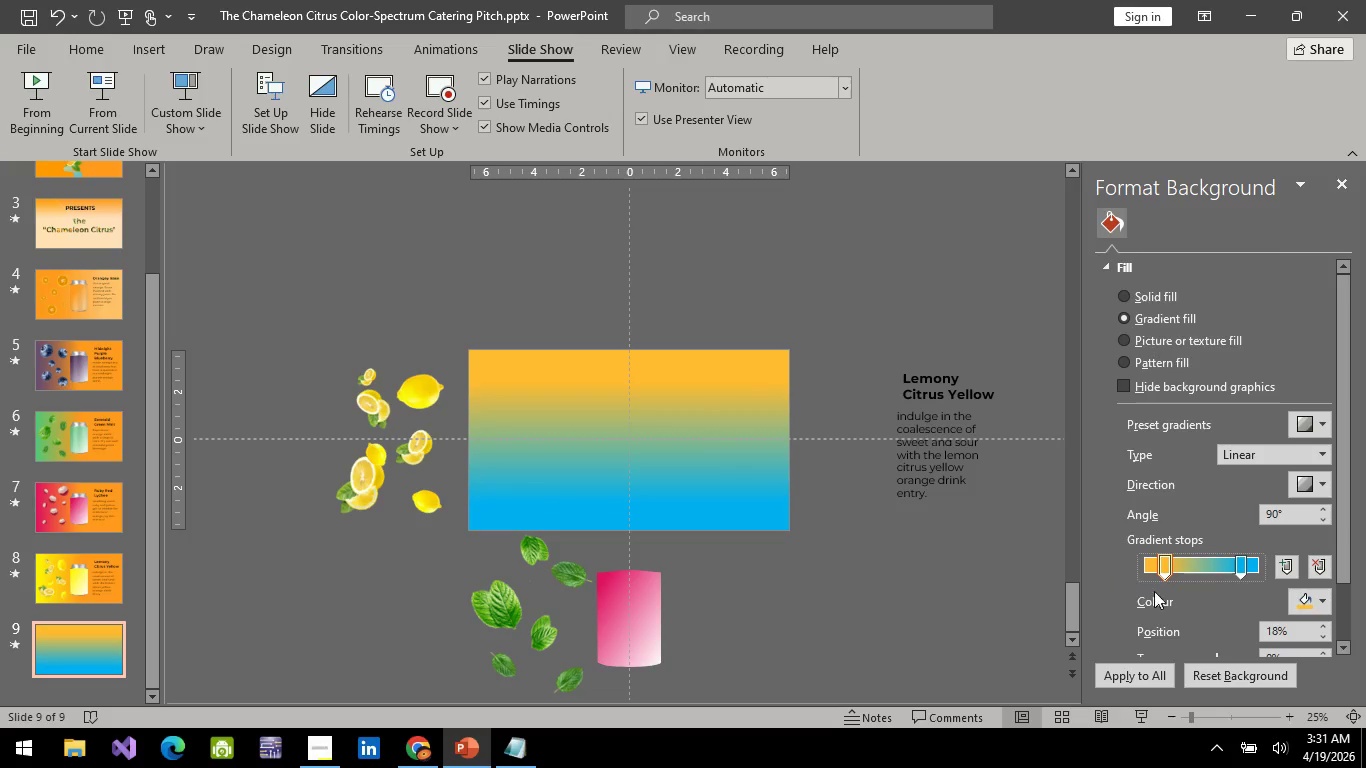 
scroll: coordinate [1156, 593], scroll_direction: up, amount: 2.0
 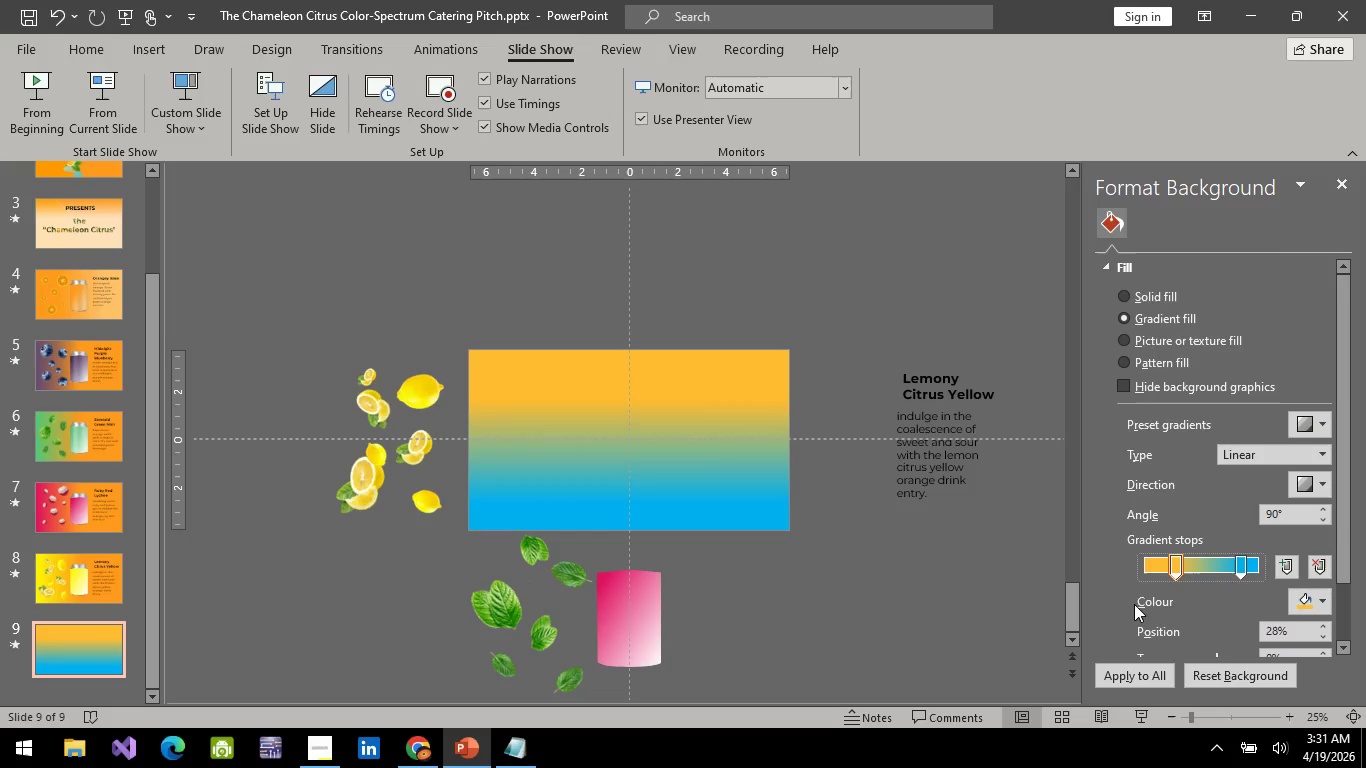 
left_click([1132, 606])
 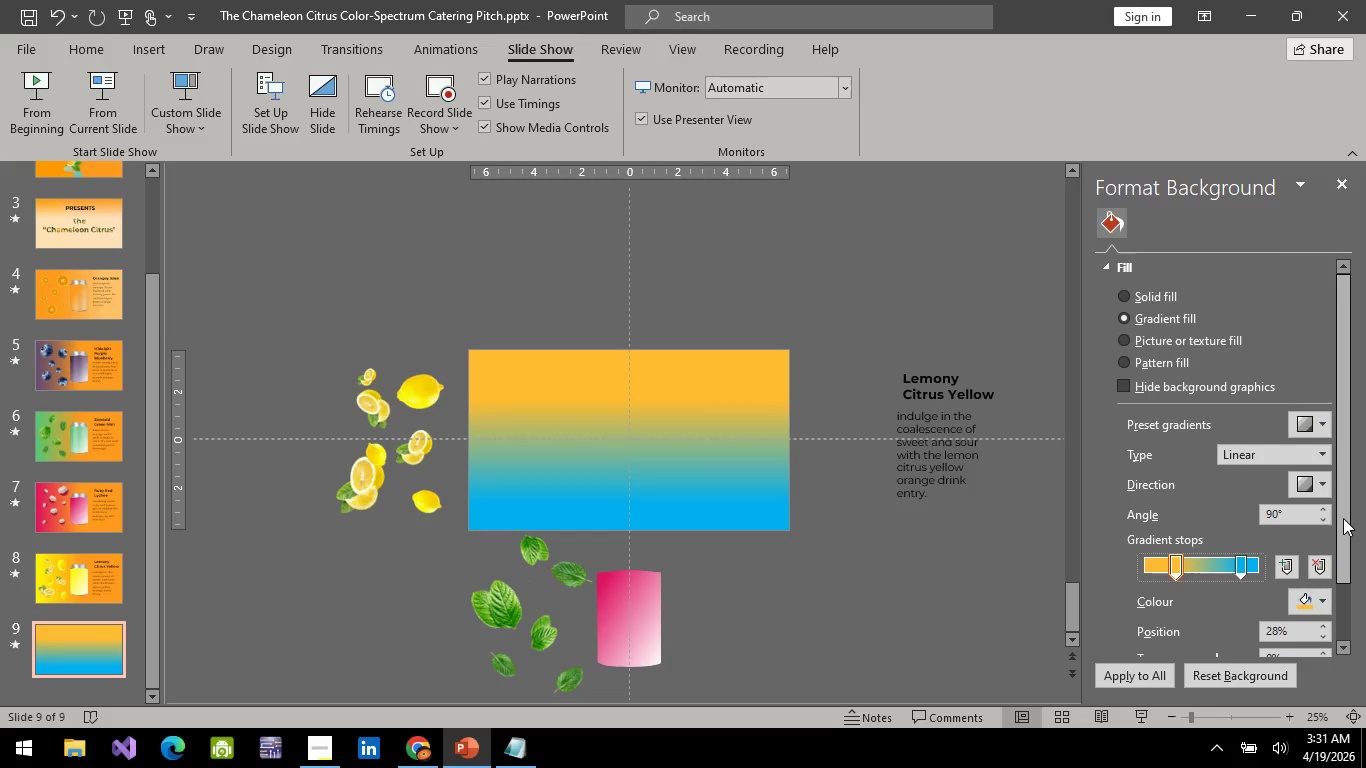 
left_click_drag(start_coordinate=[1343, 518], to_coordinate=[1340, 626])
 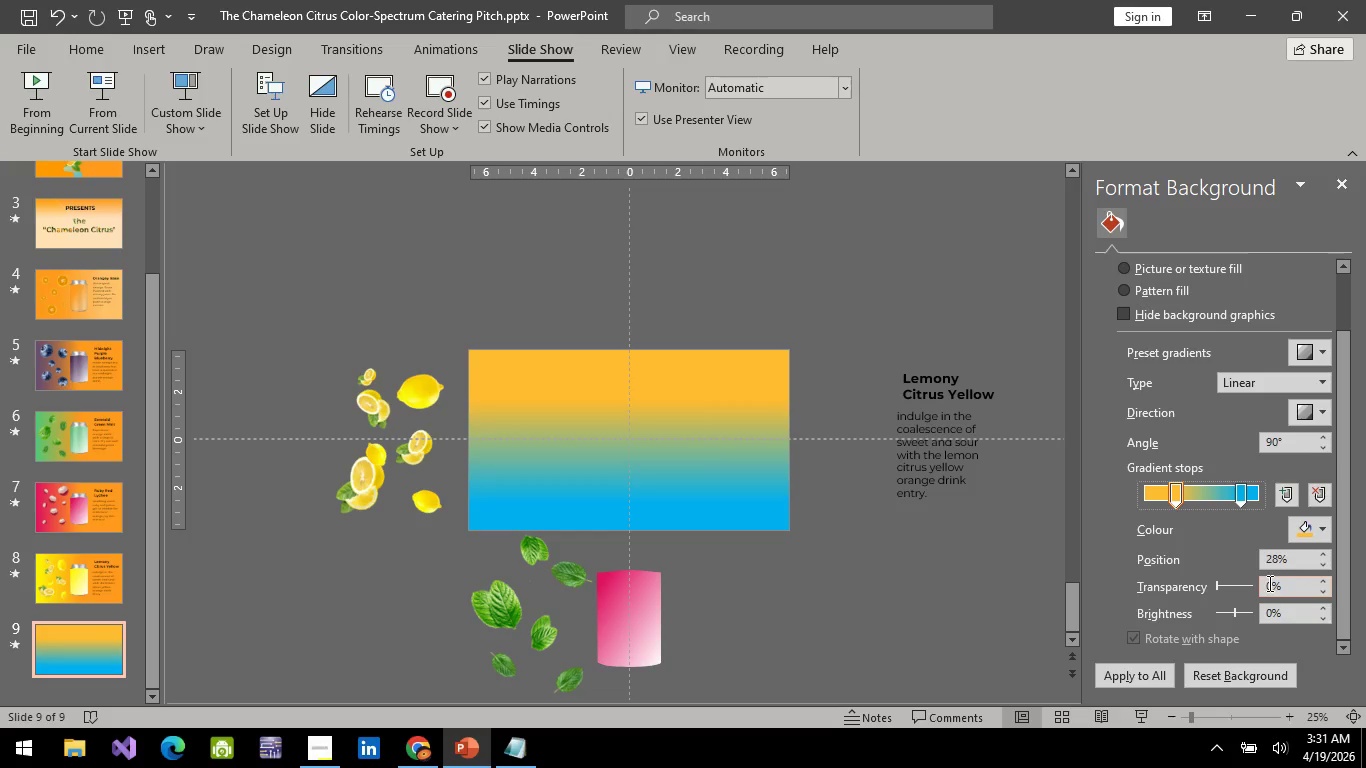 
left_click([1271, 586])
 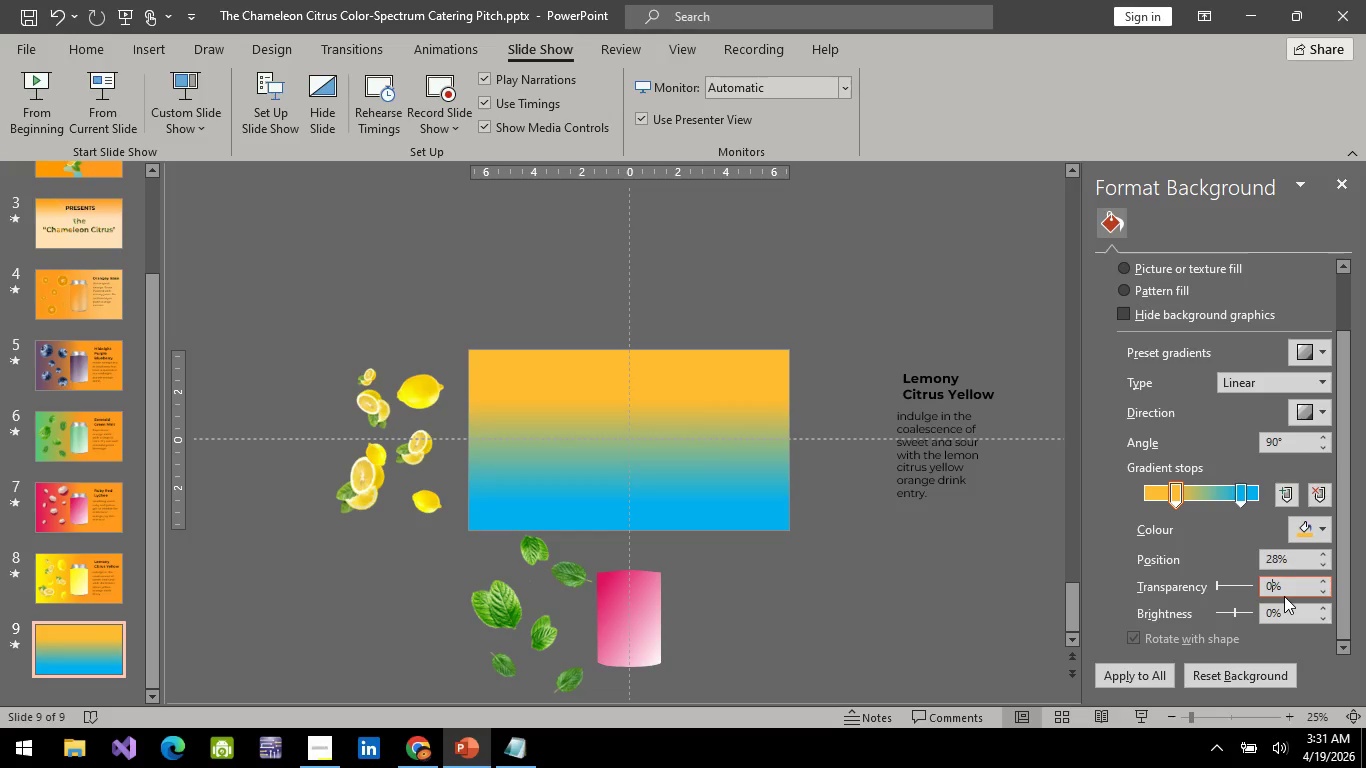 
key(Backspace)
type(30)
 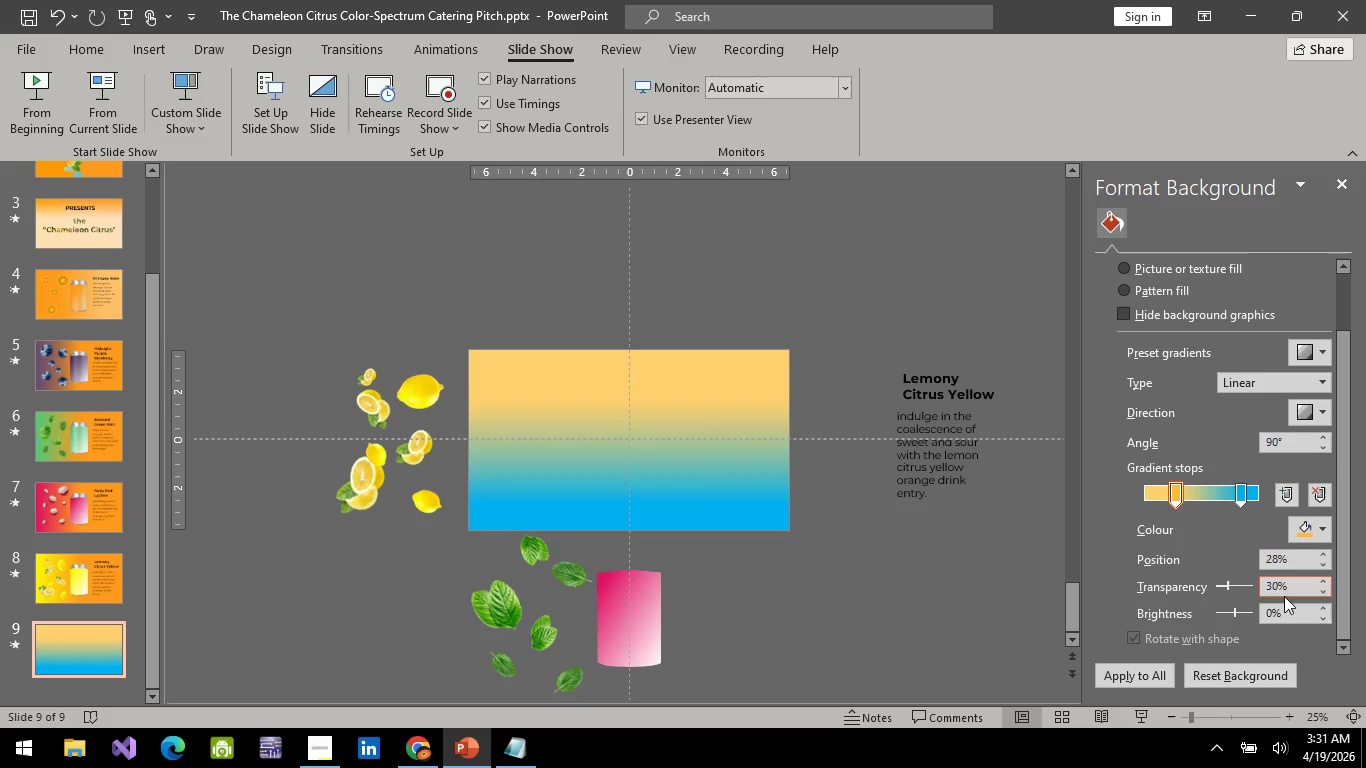 
key(Enter)
 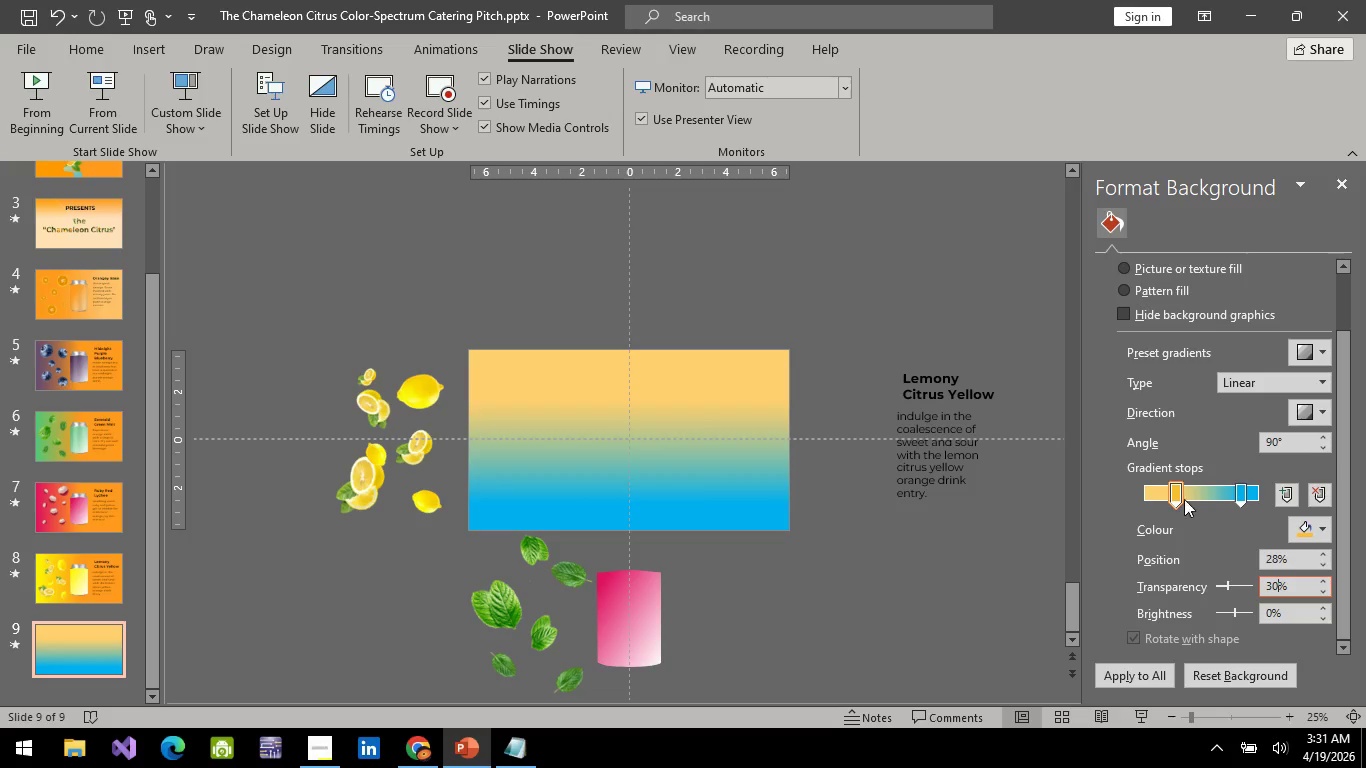 
left_click_drag(start_coordinate=[1176, 493], to_coordinate=[1218, 496])
 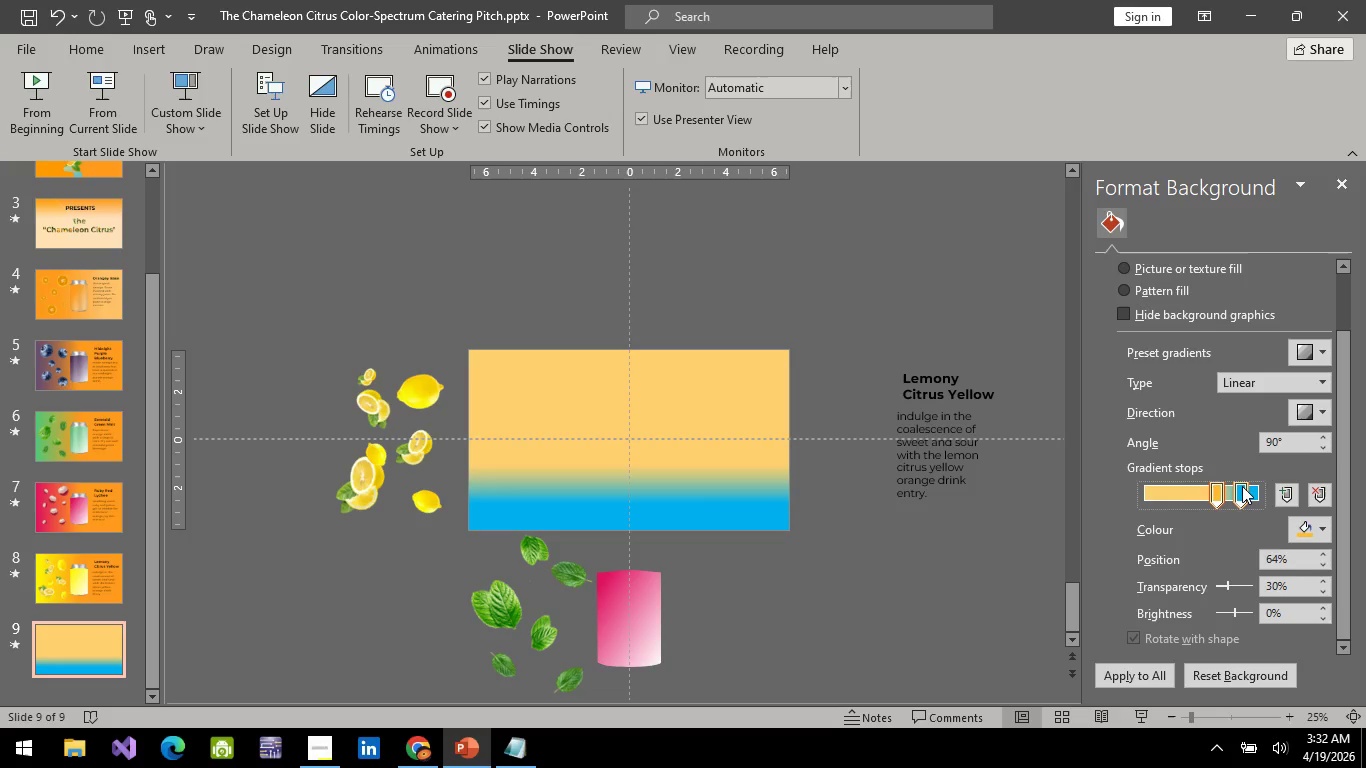 
left_click([1242, 486])
 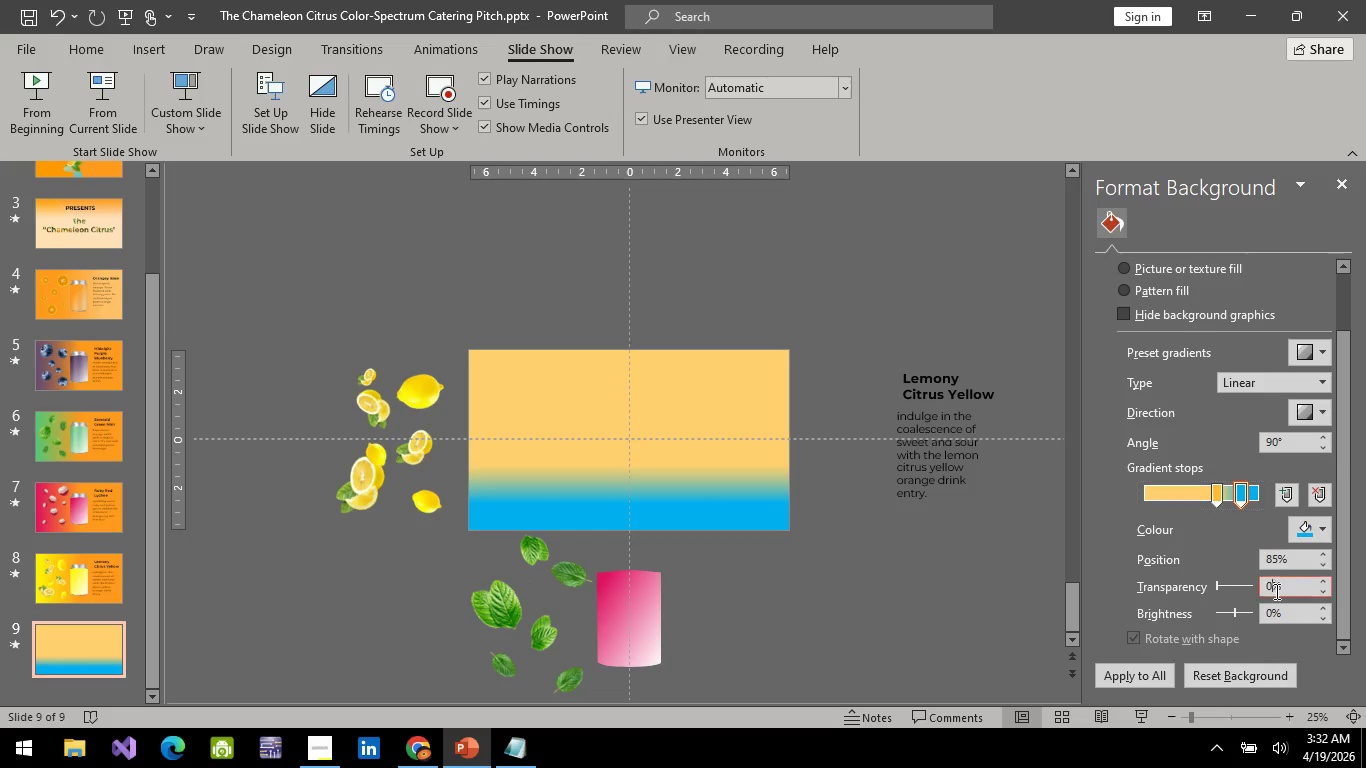 
left_click([1275, 591])
 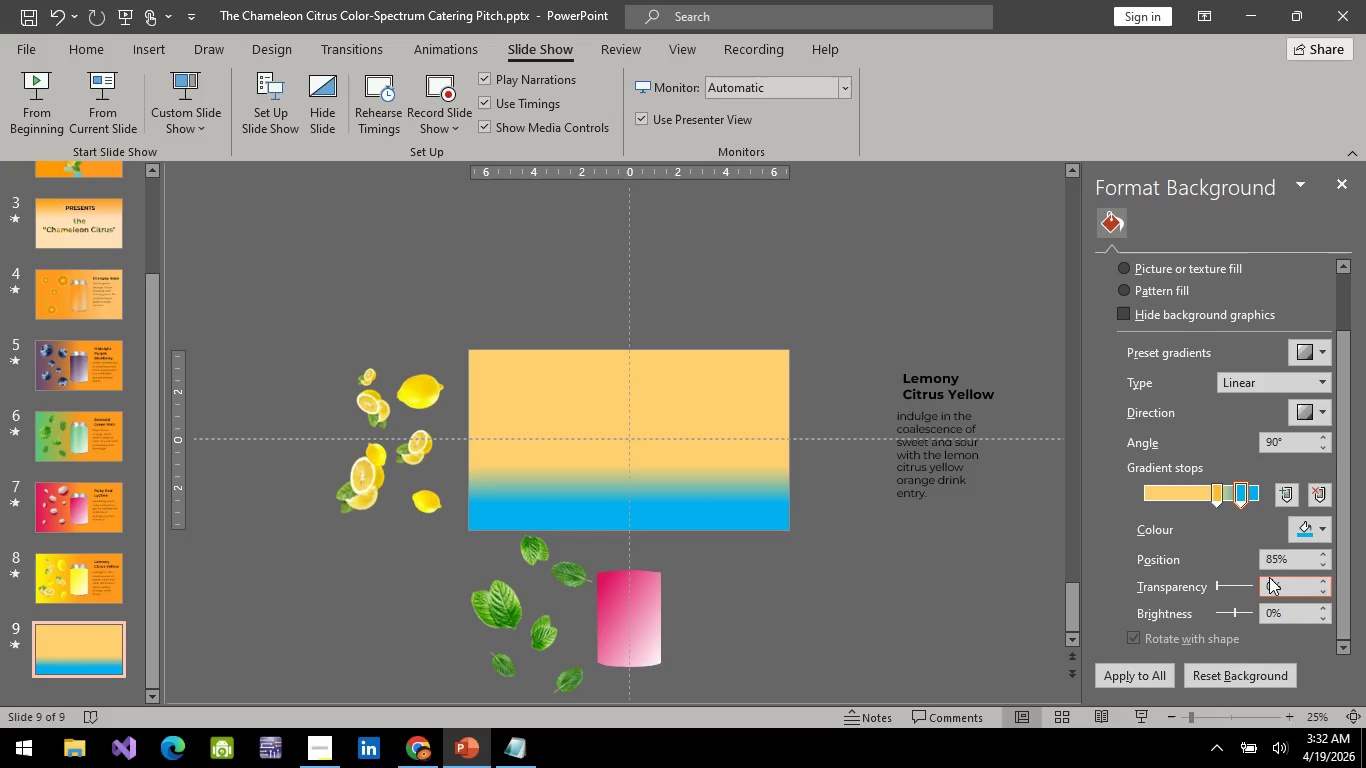 
key(Backspace)
type(30)
 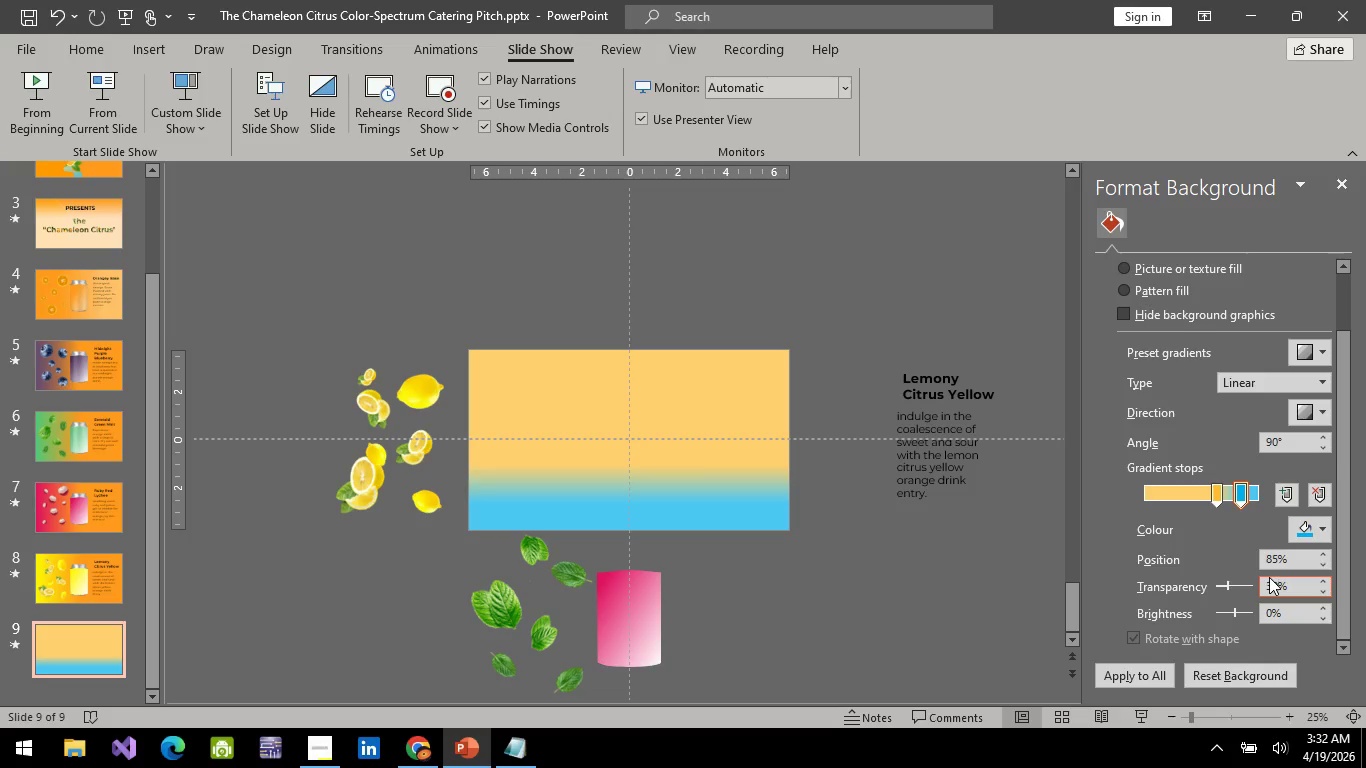 
key(Enter)
 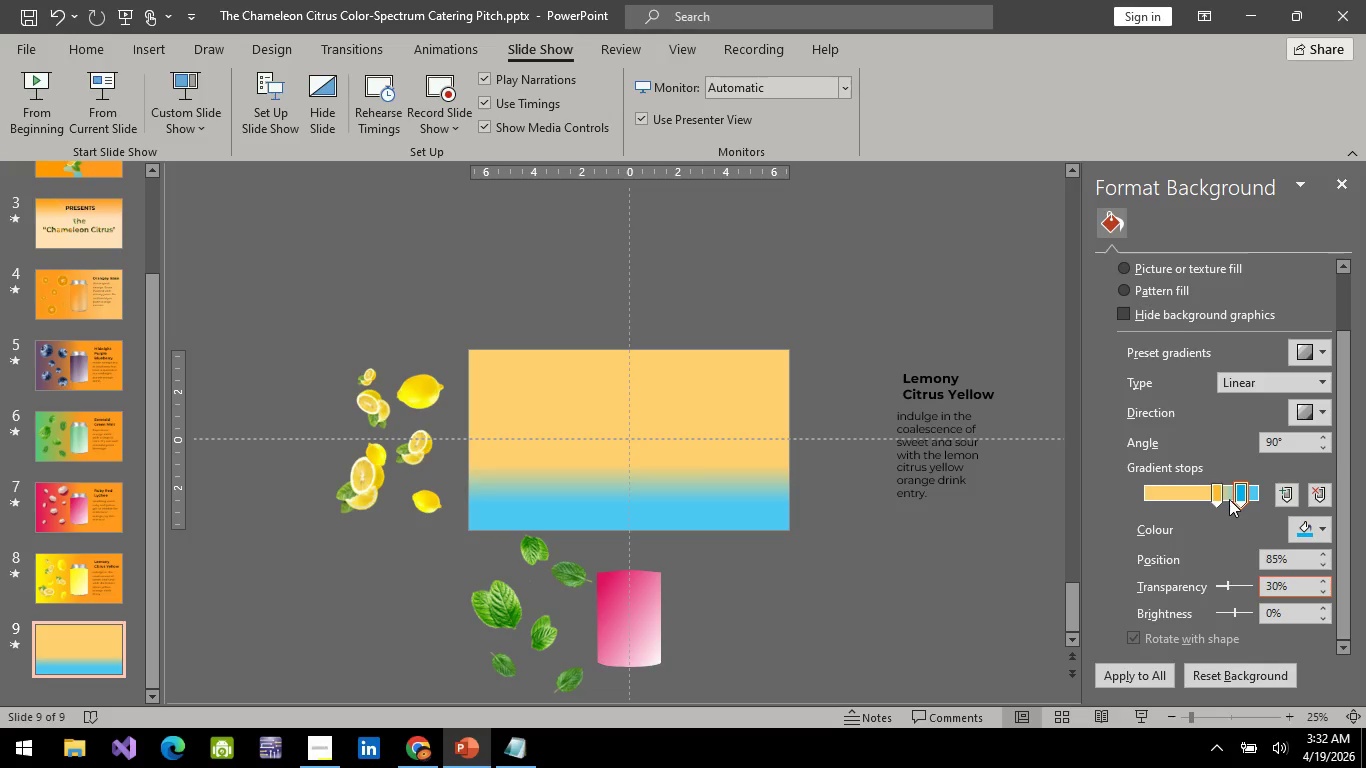 
left_click([1211, 492])
 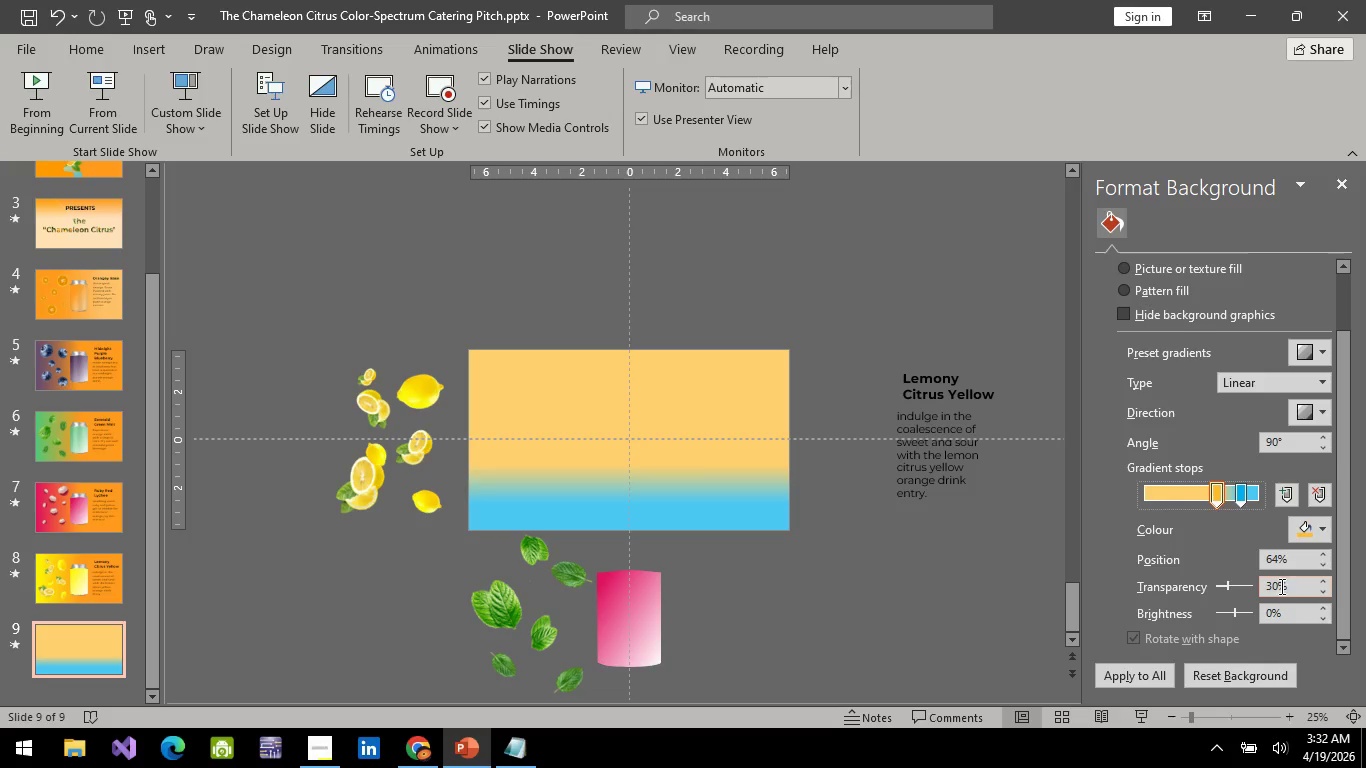 
left_click([1277, 588])
 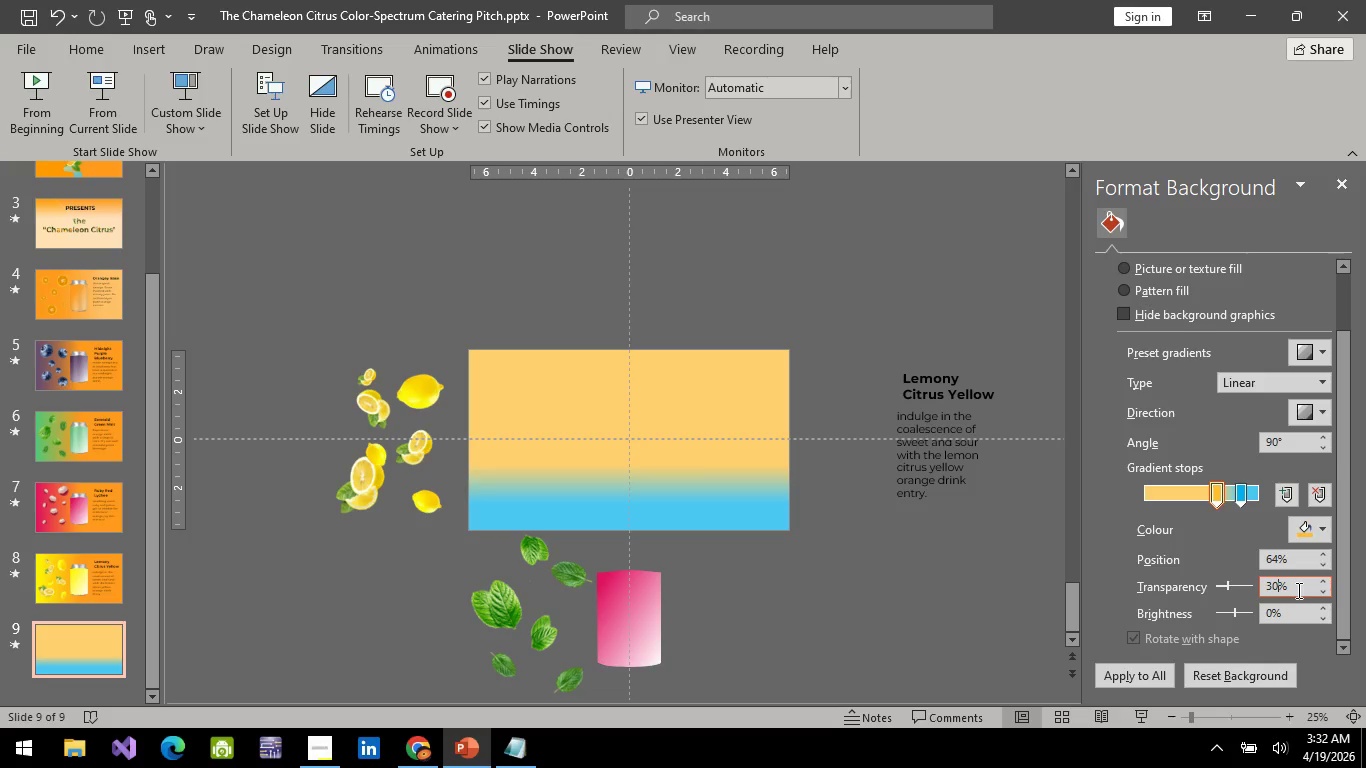 
key(Backspace)
key(Backspace)
key(Backspace)
type(70)
key(Backspace)
key(Backspace)
type(40)
 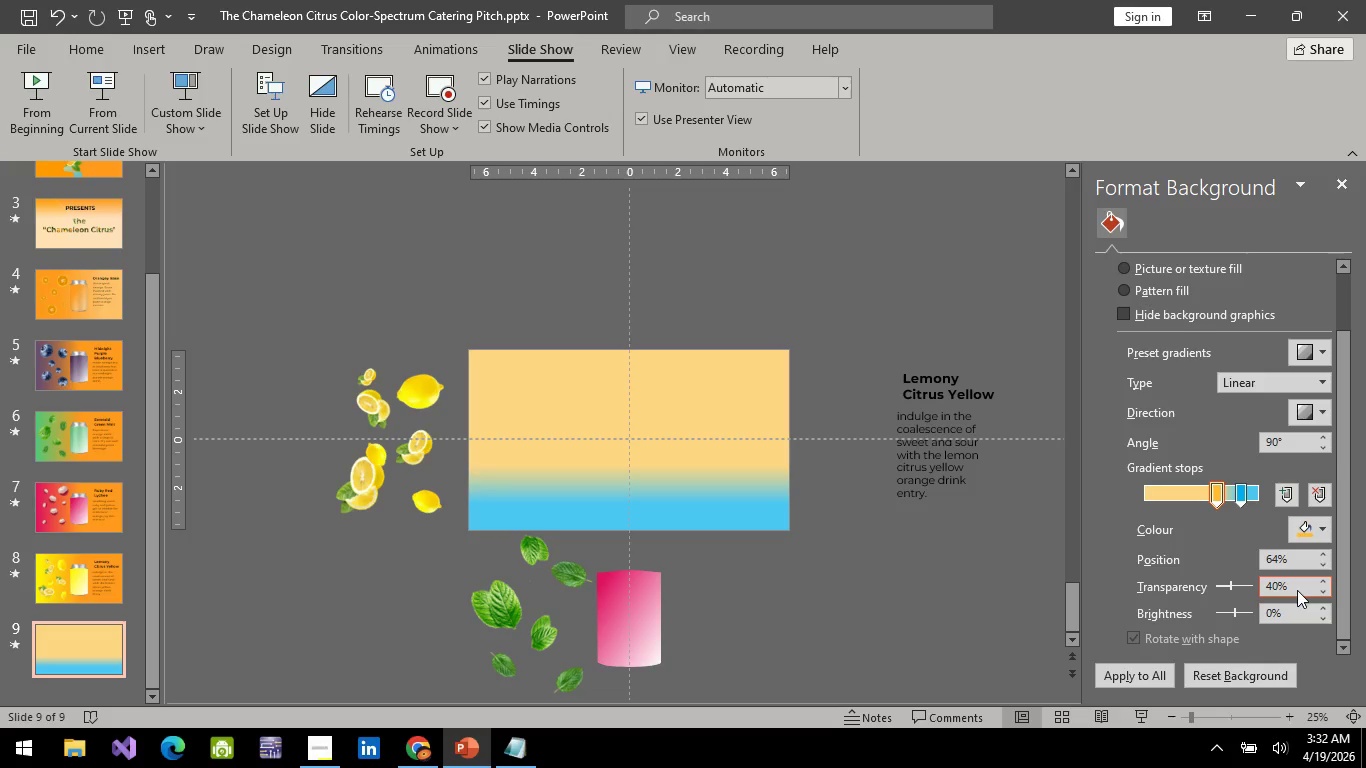 
key(Enter)
 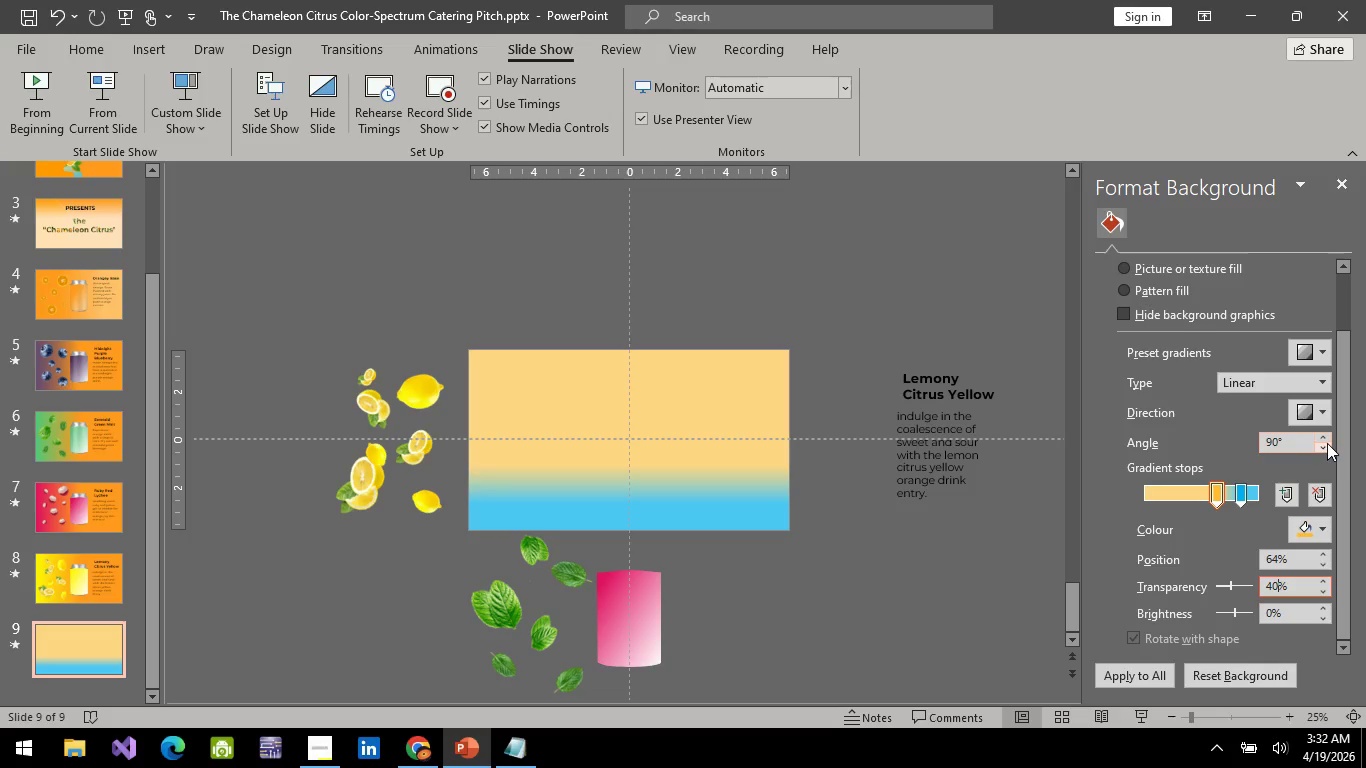 
left_click([1324, 411])
 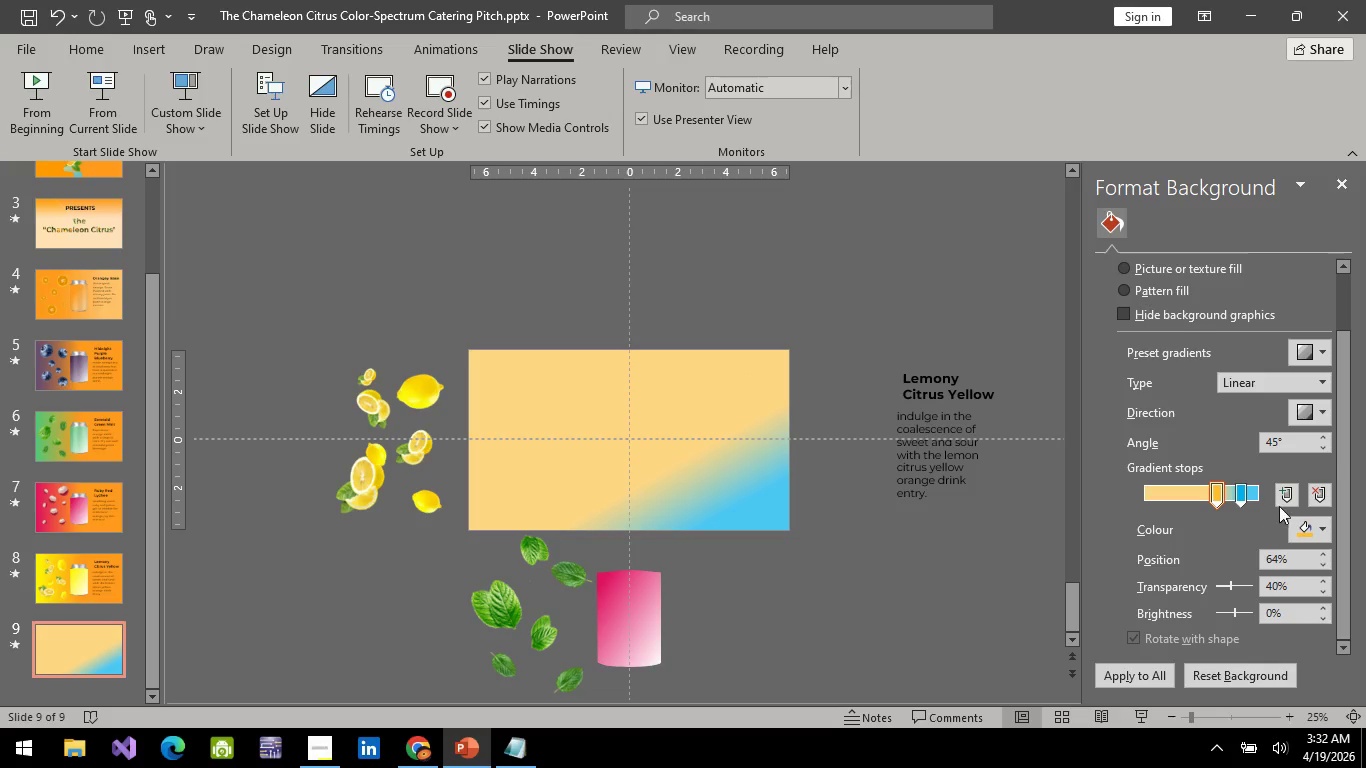 
wait(6.17)
 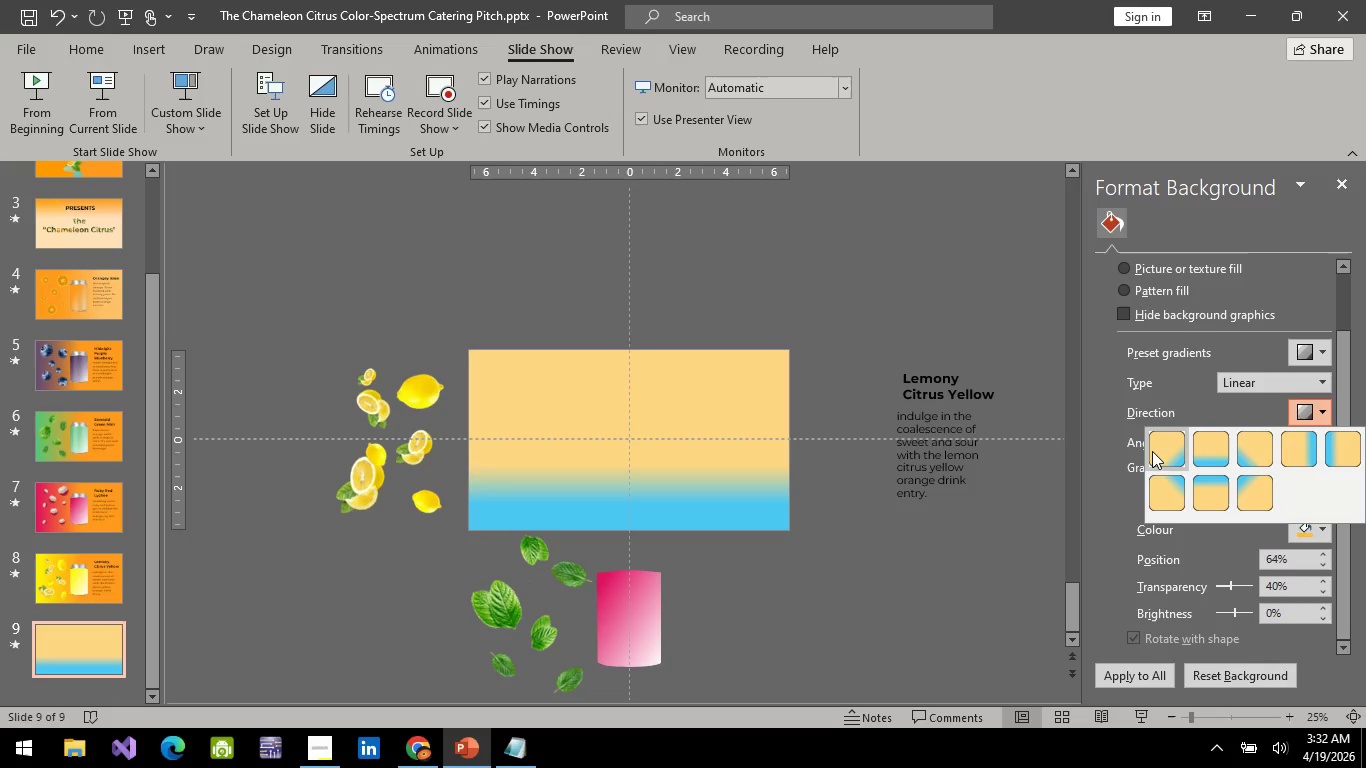 
left_click([1317, 419])
 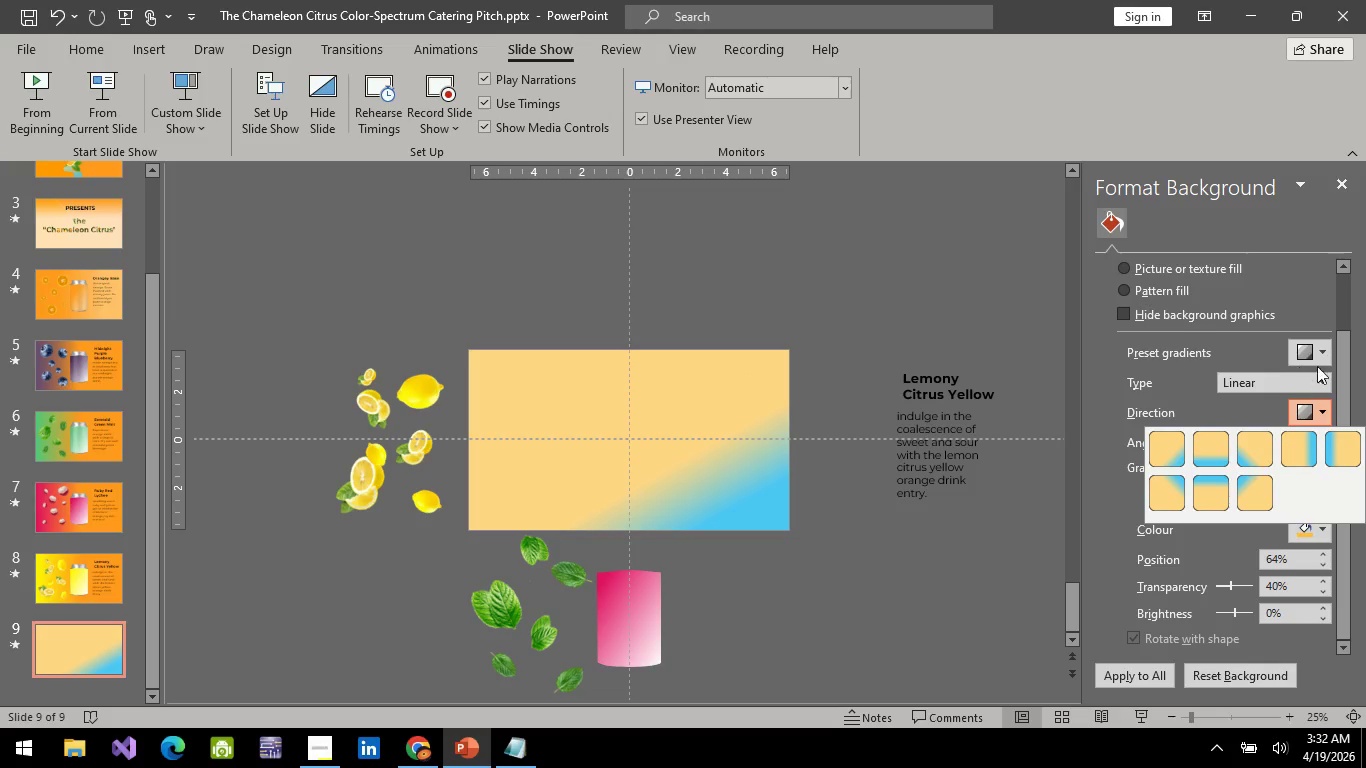 
left_click([1325, 353])
 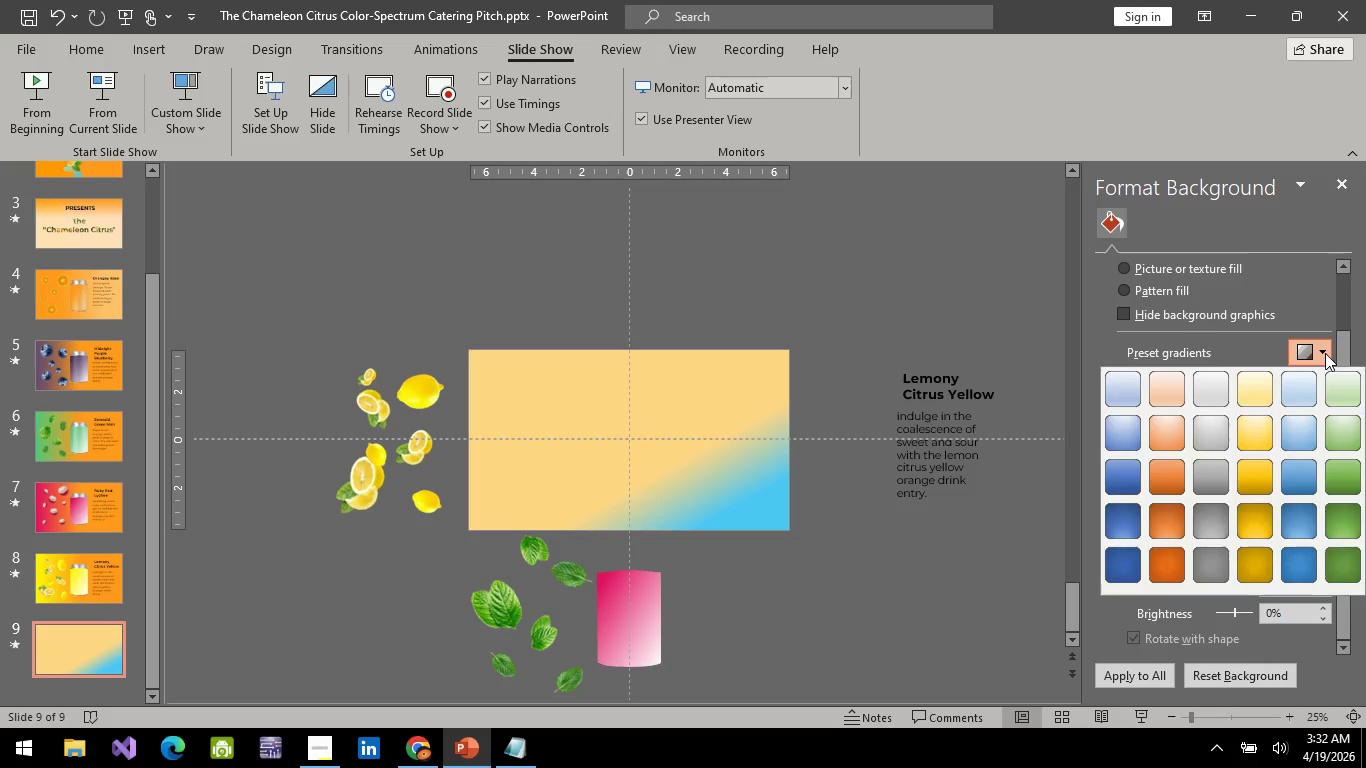 
left_click([1325, 353])
 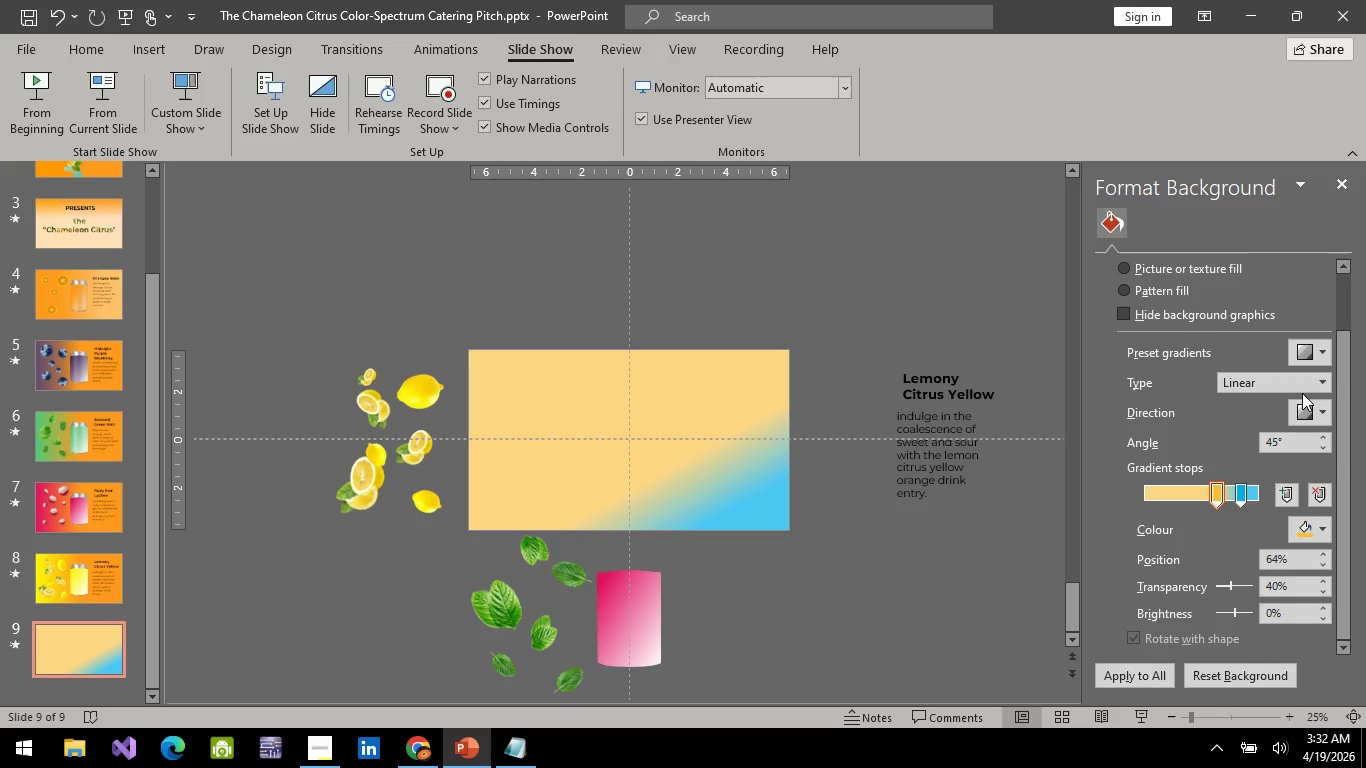 
double_click([1302, 393])
 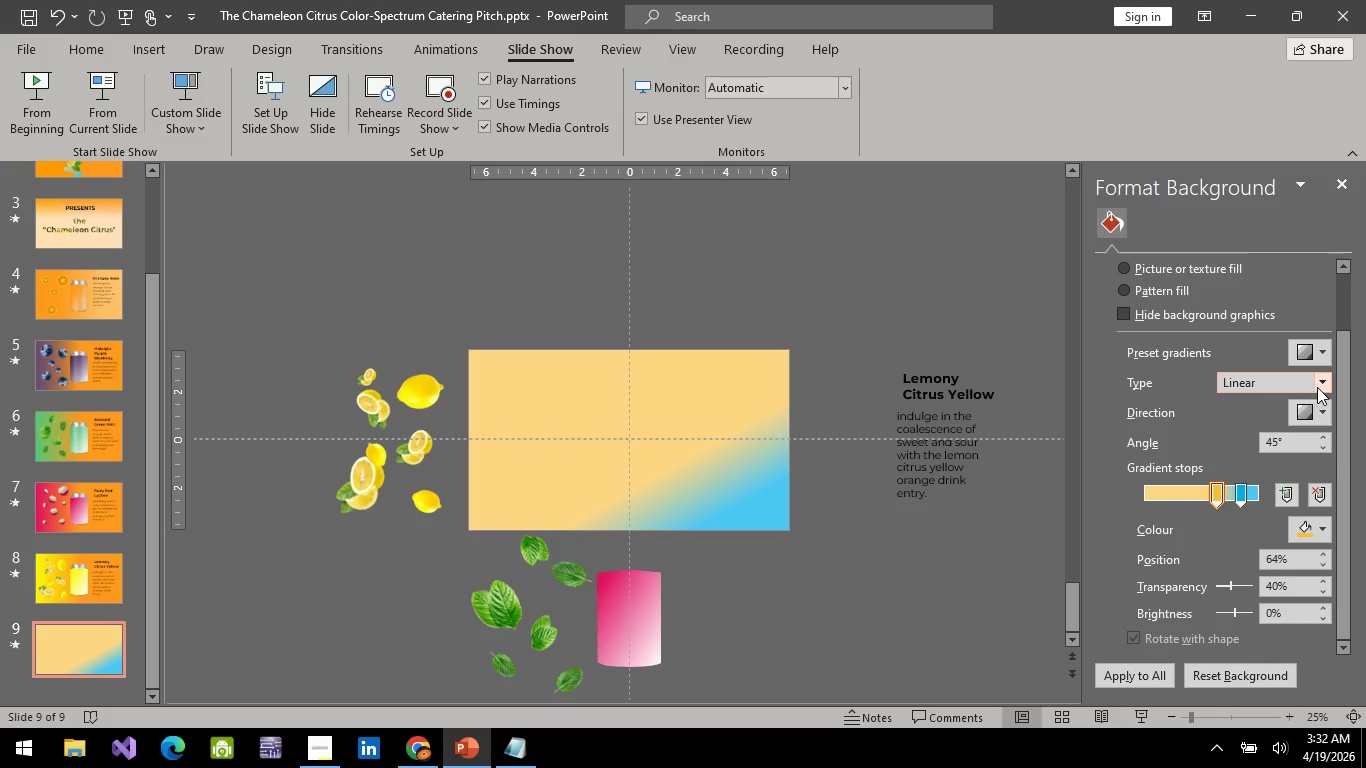 
left_click([1318, 387])
 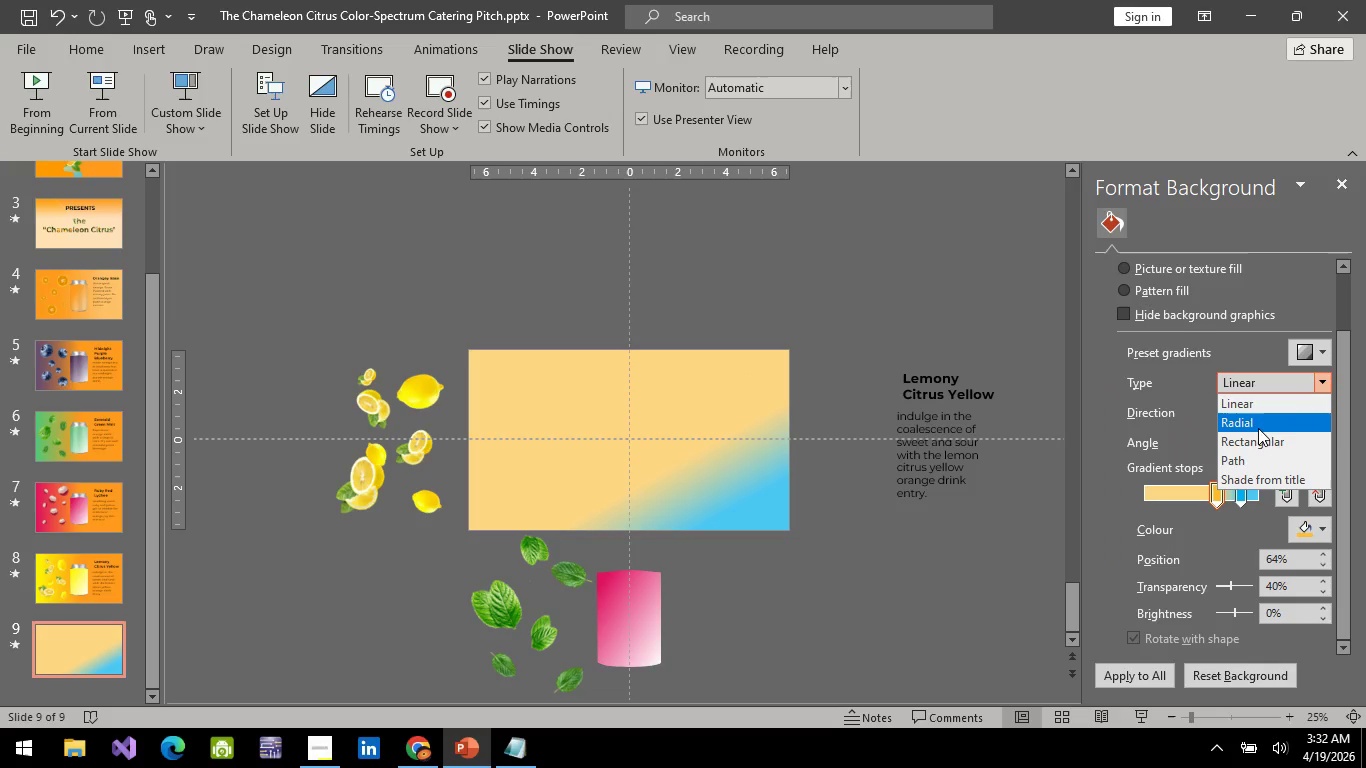 
left_click([1260, 422])
 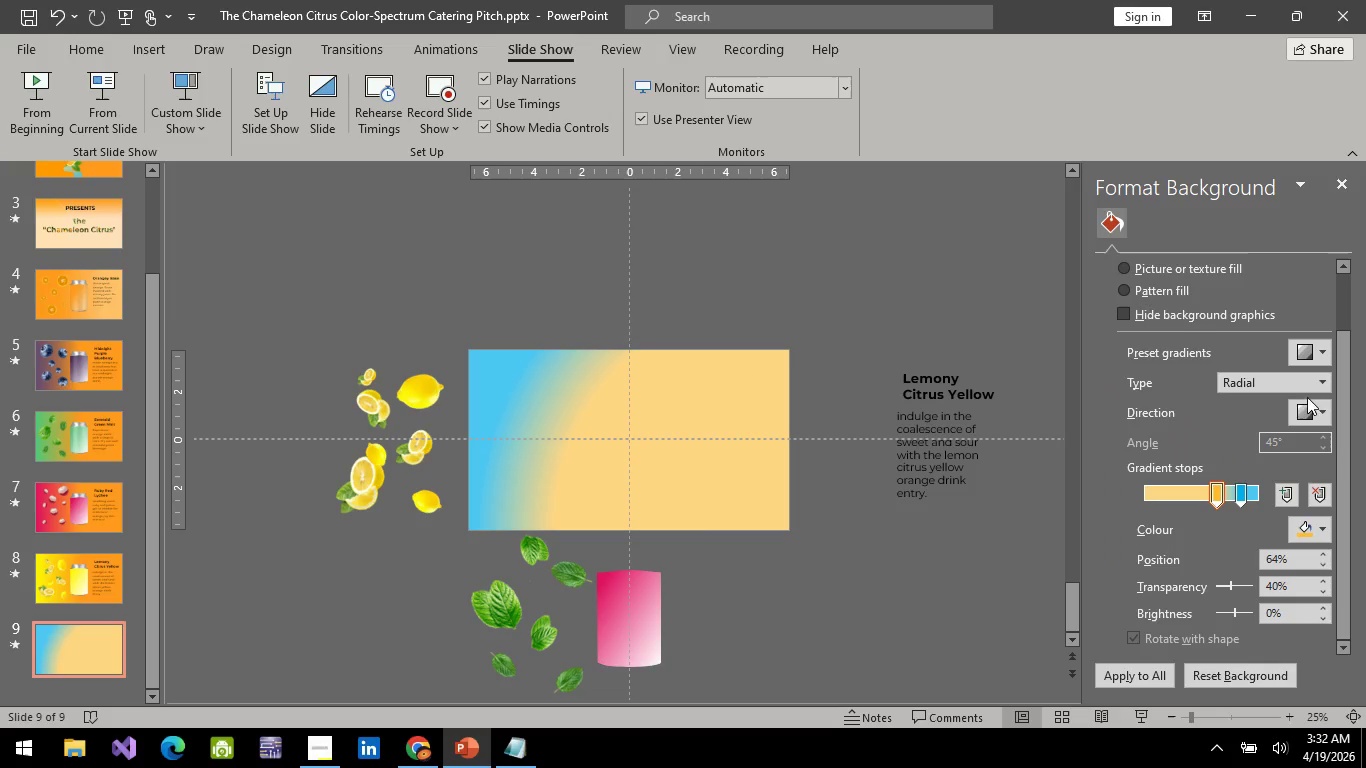 
double_click([1321, 384])
 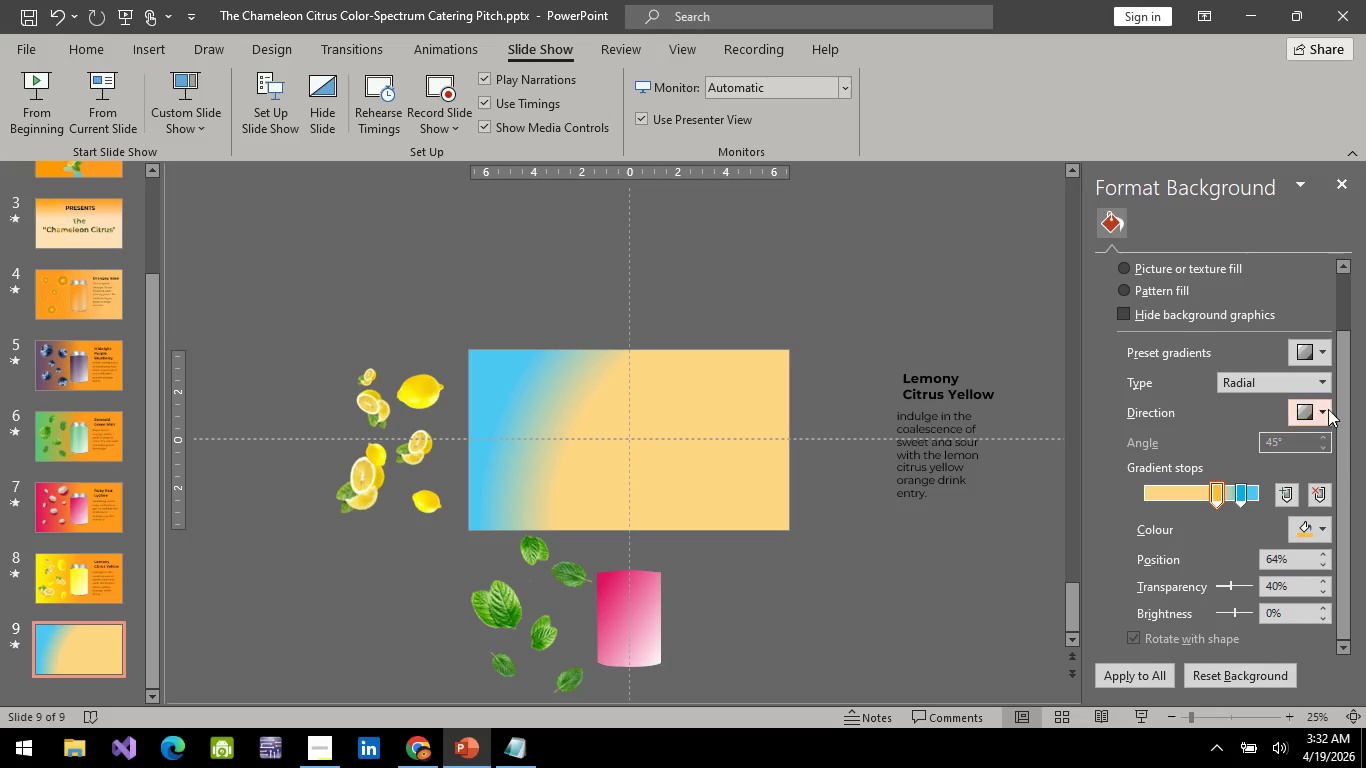 
left_click([1328, 409])
 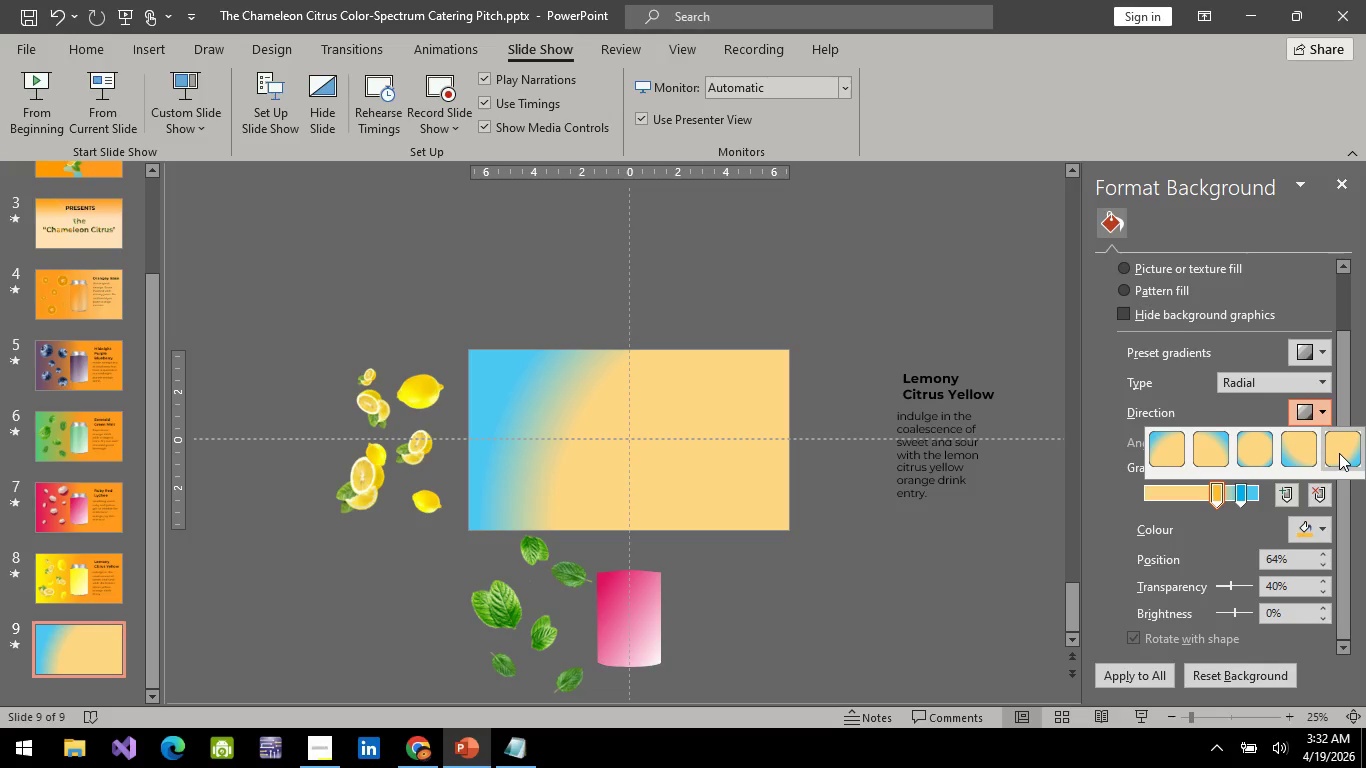 
left_click([1339, 453])
 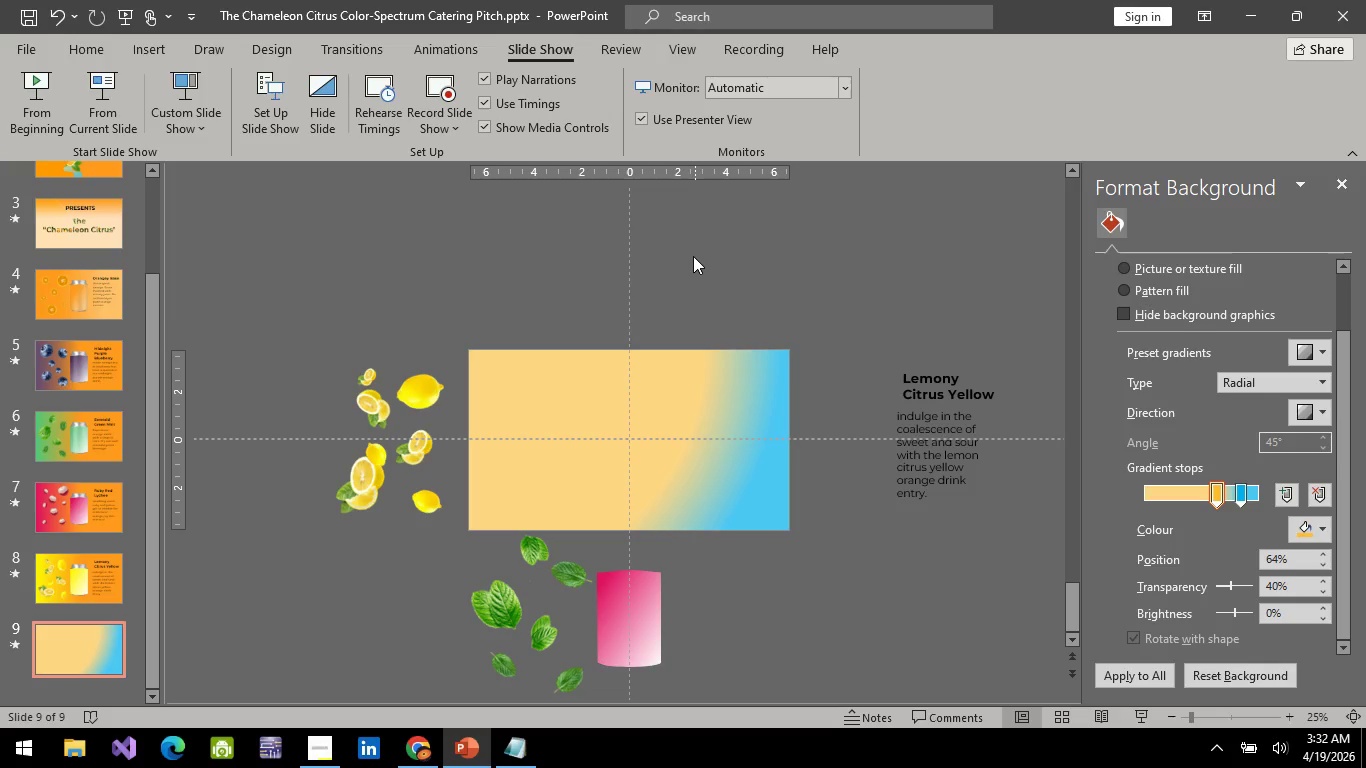 
wait(10.62)
 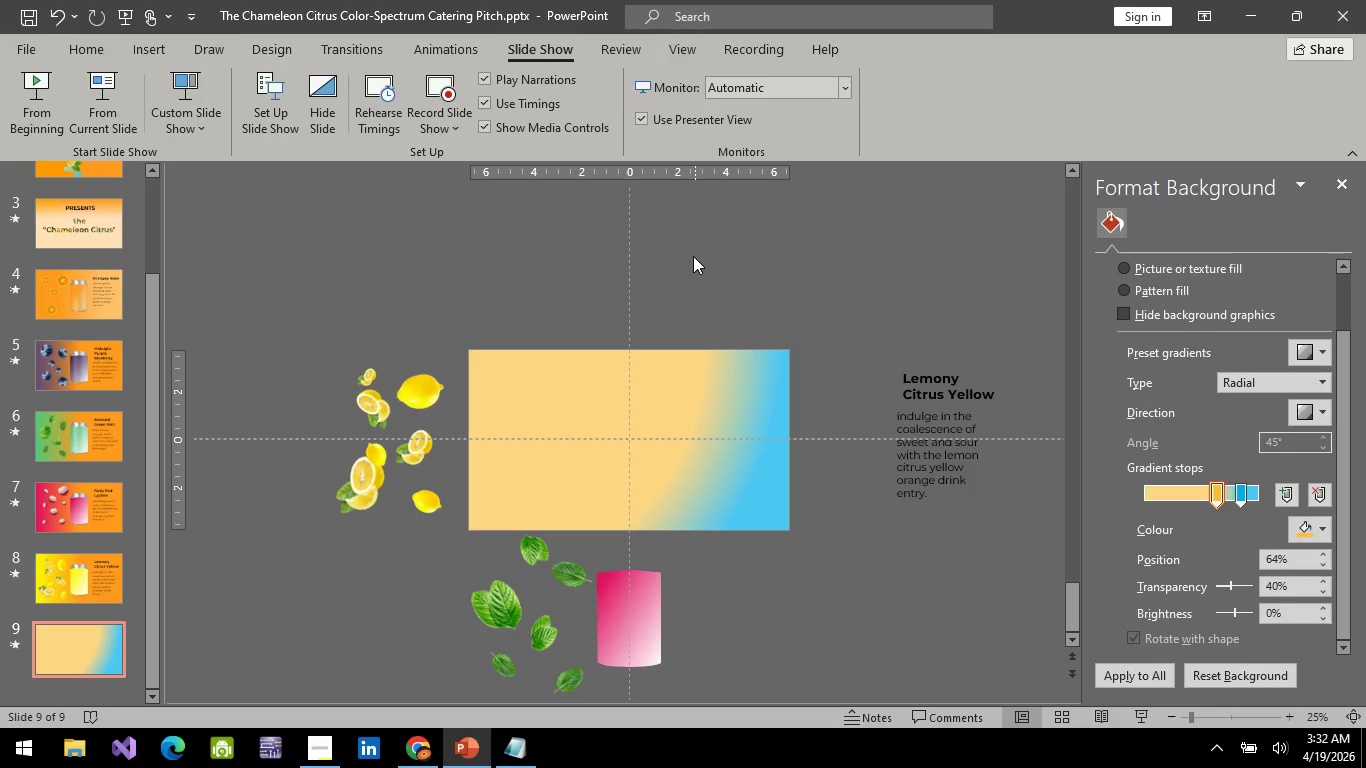 
left_click([414, 753])
 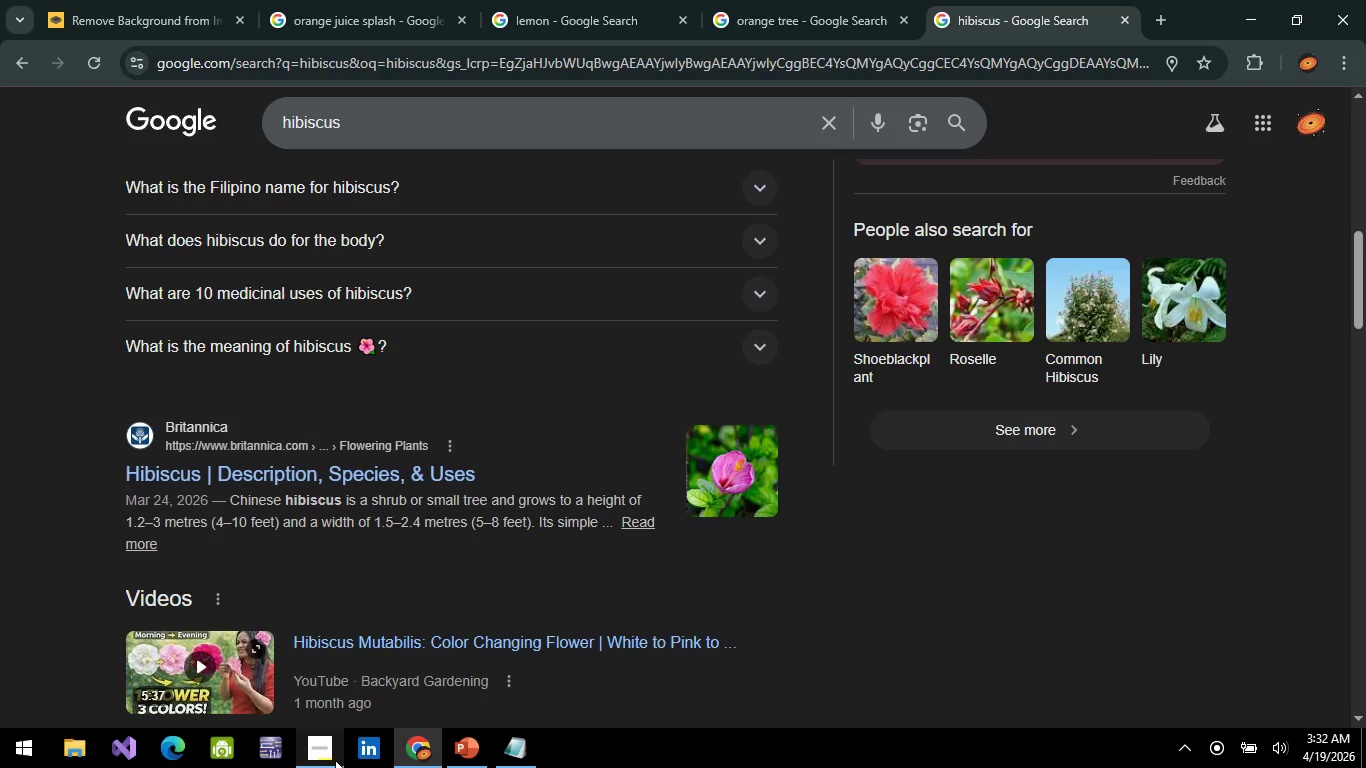 
wait(6.52)
 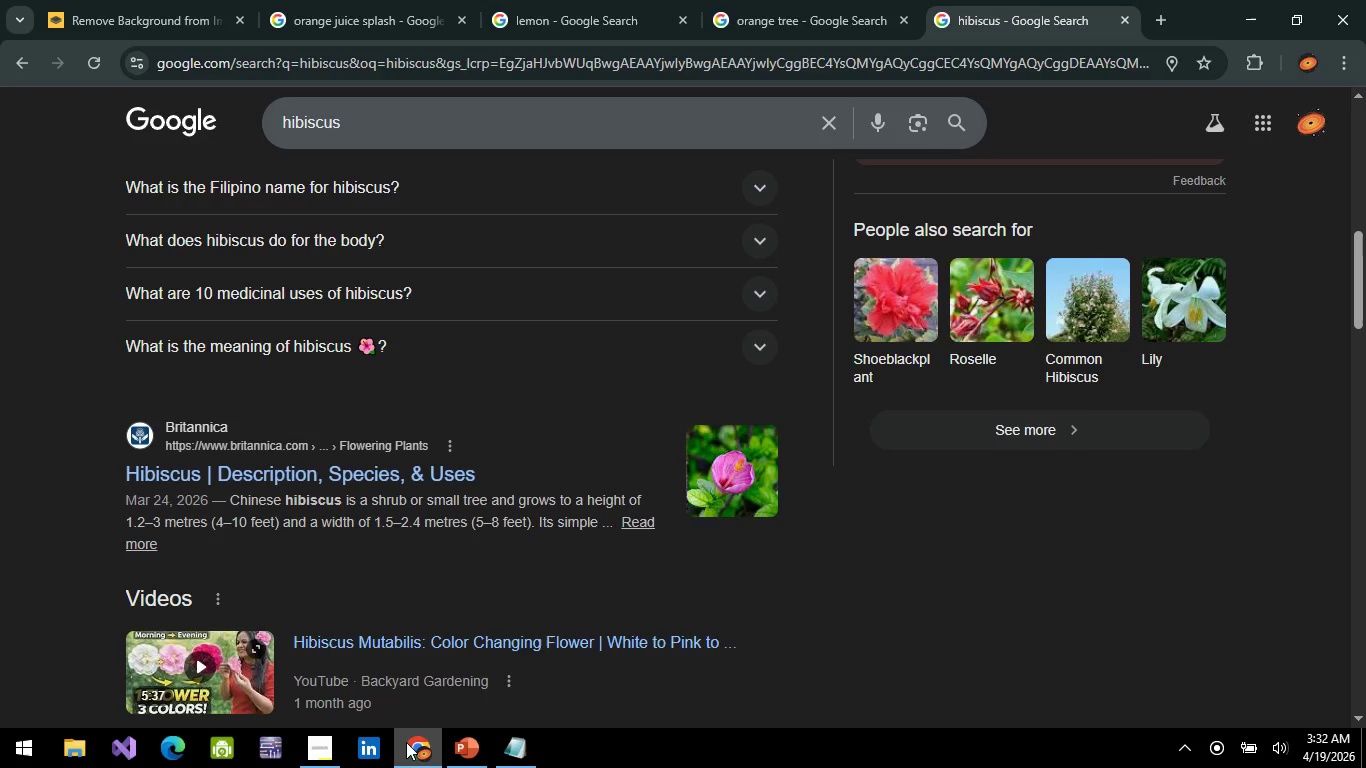 
left_click([1120, 22])
 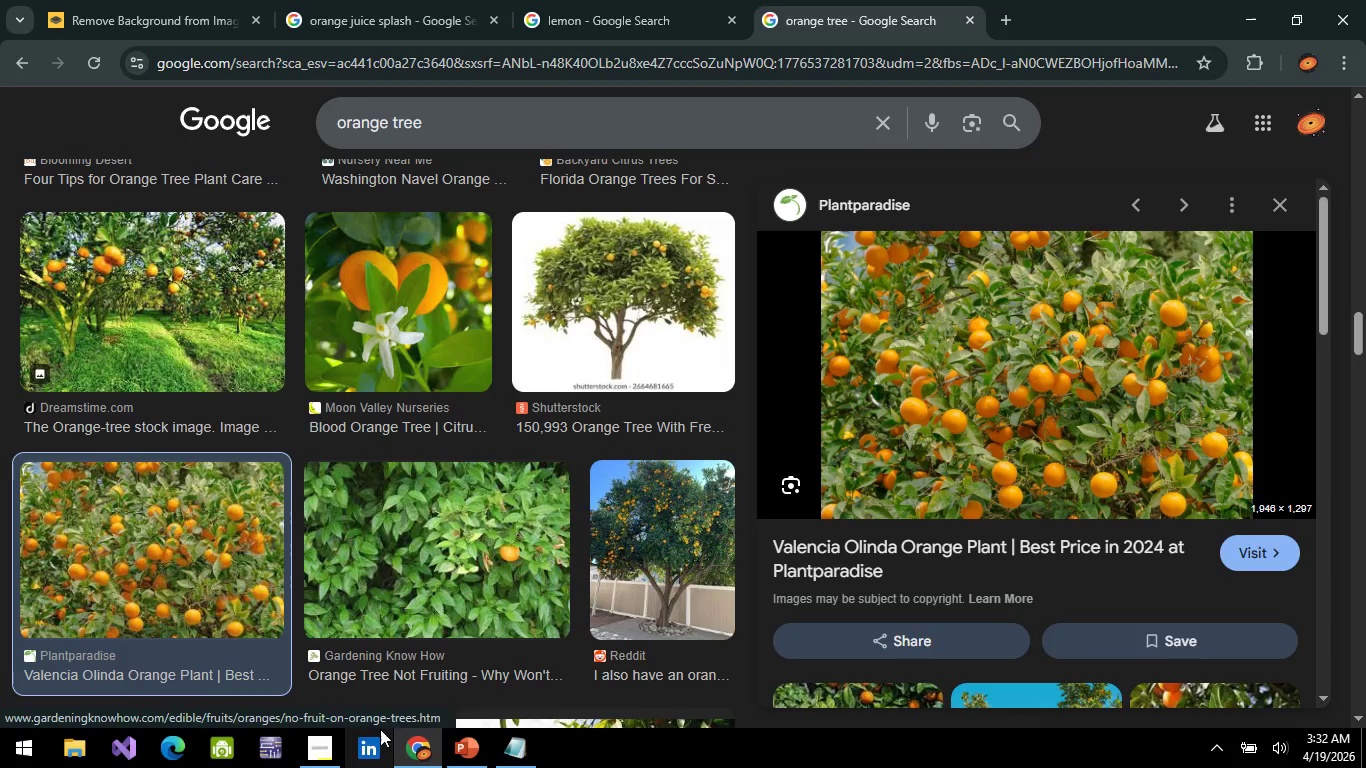 
left_click([321, 740])